 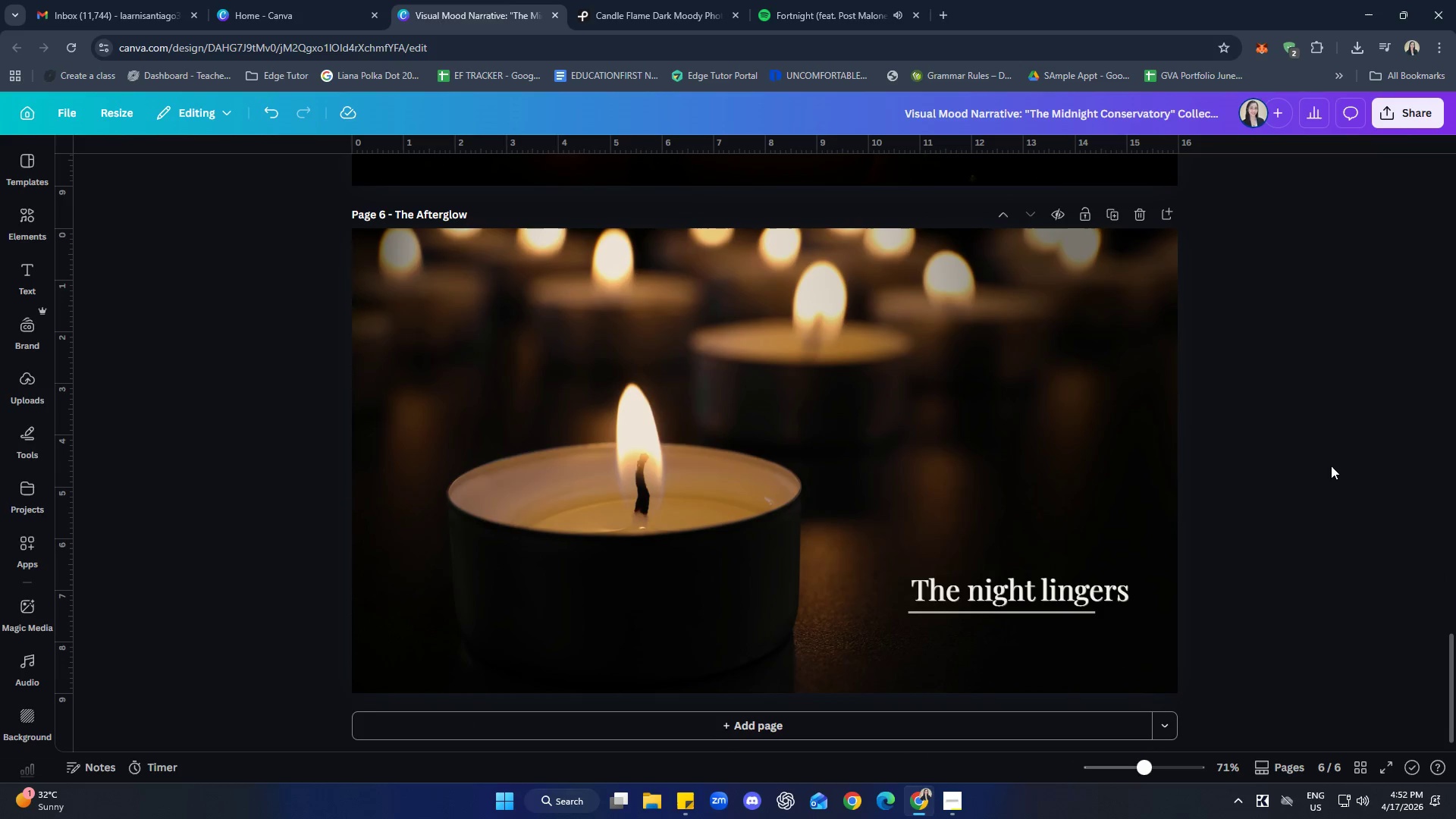 
scroll: coordinate [1338, 479], scroll_direction: down, amount: 1.0
 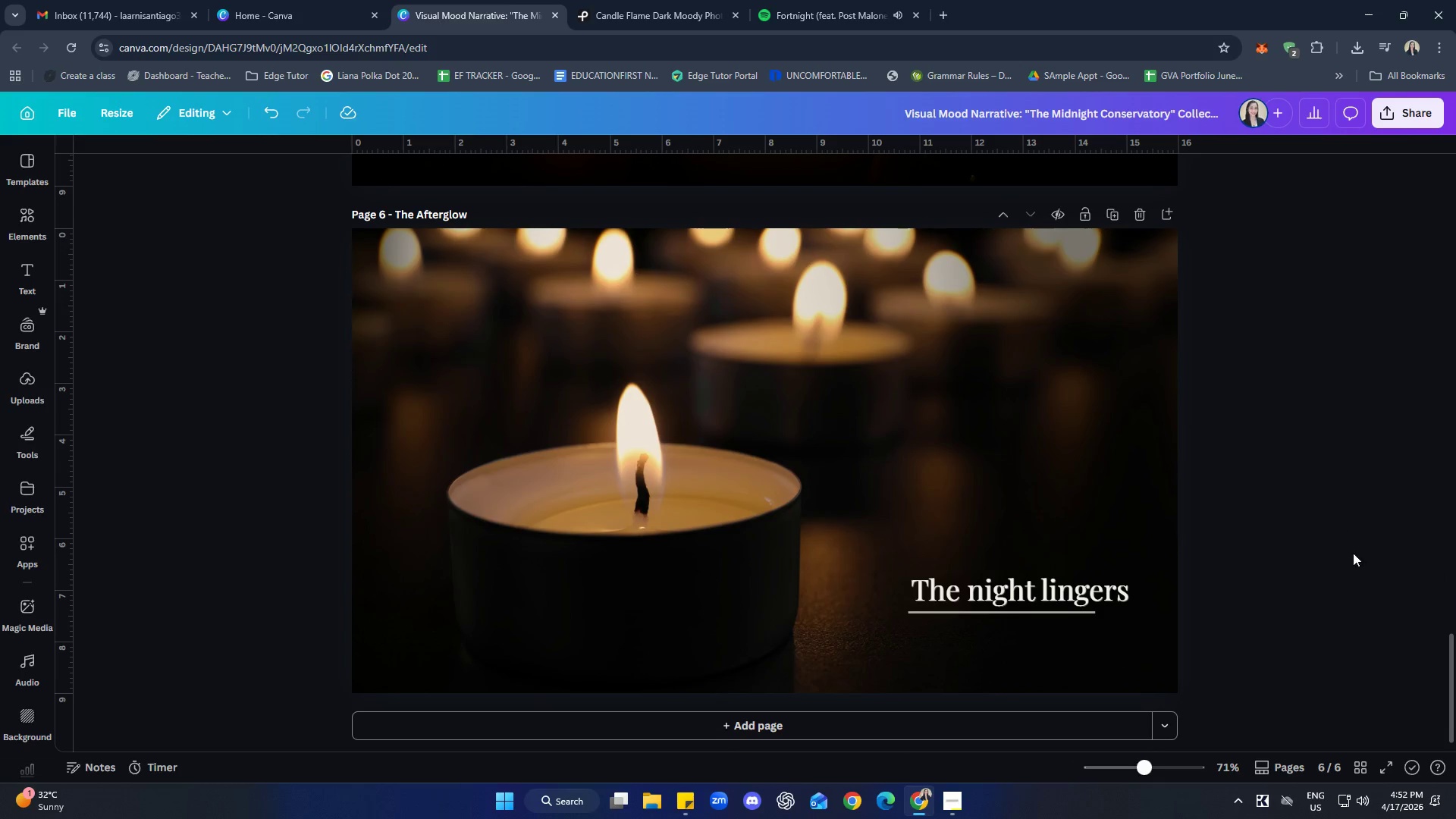 
scroll: coordinate [1379, 510], scroll_direction: up, amount: 32.0
 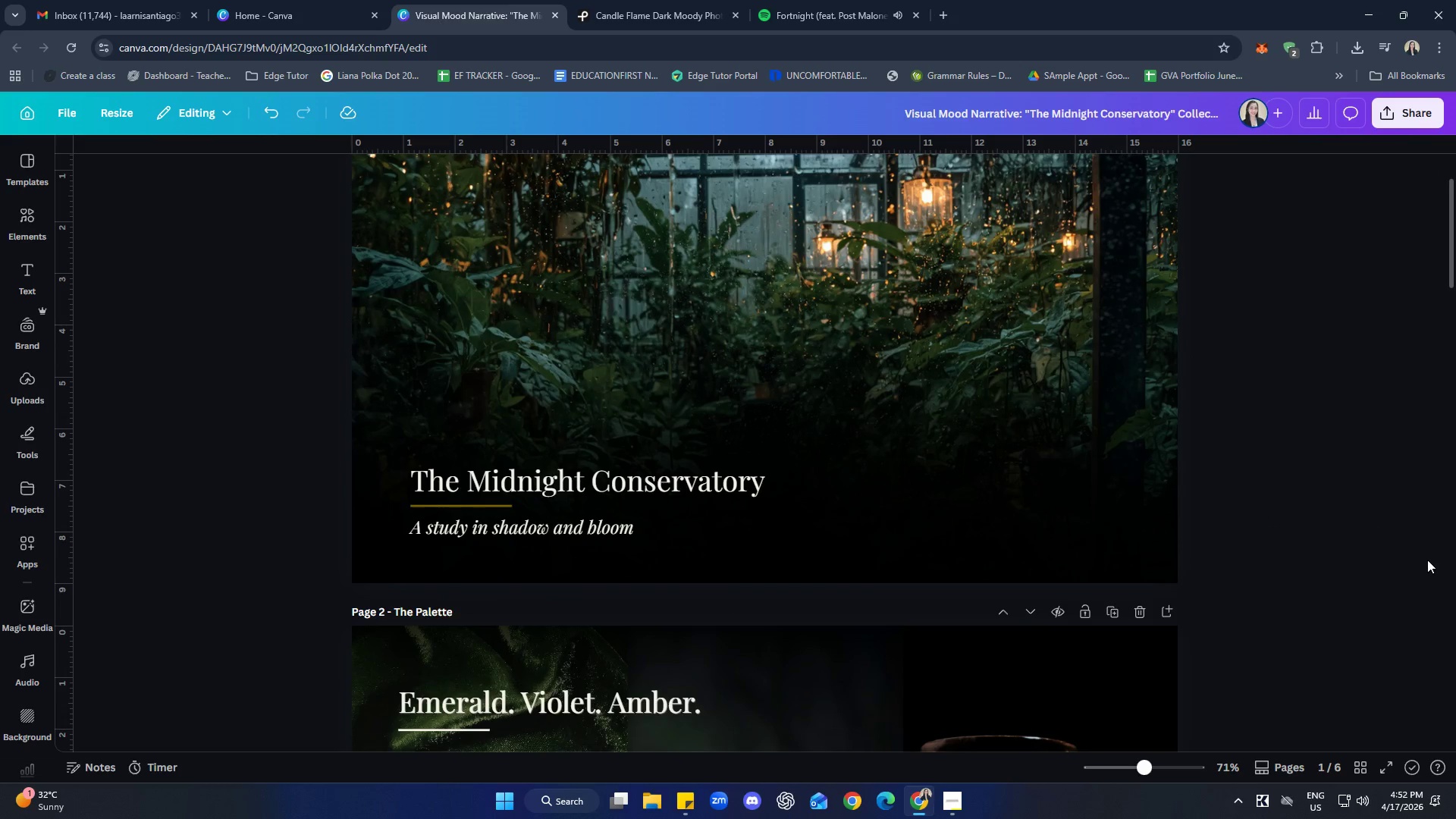 
scroll: coordinate [1427, 559], scroll_direction: up, amount: 2.0
 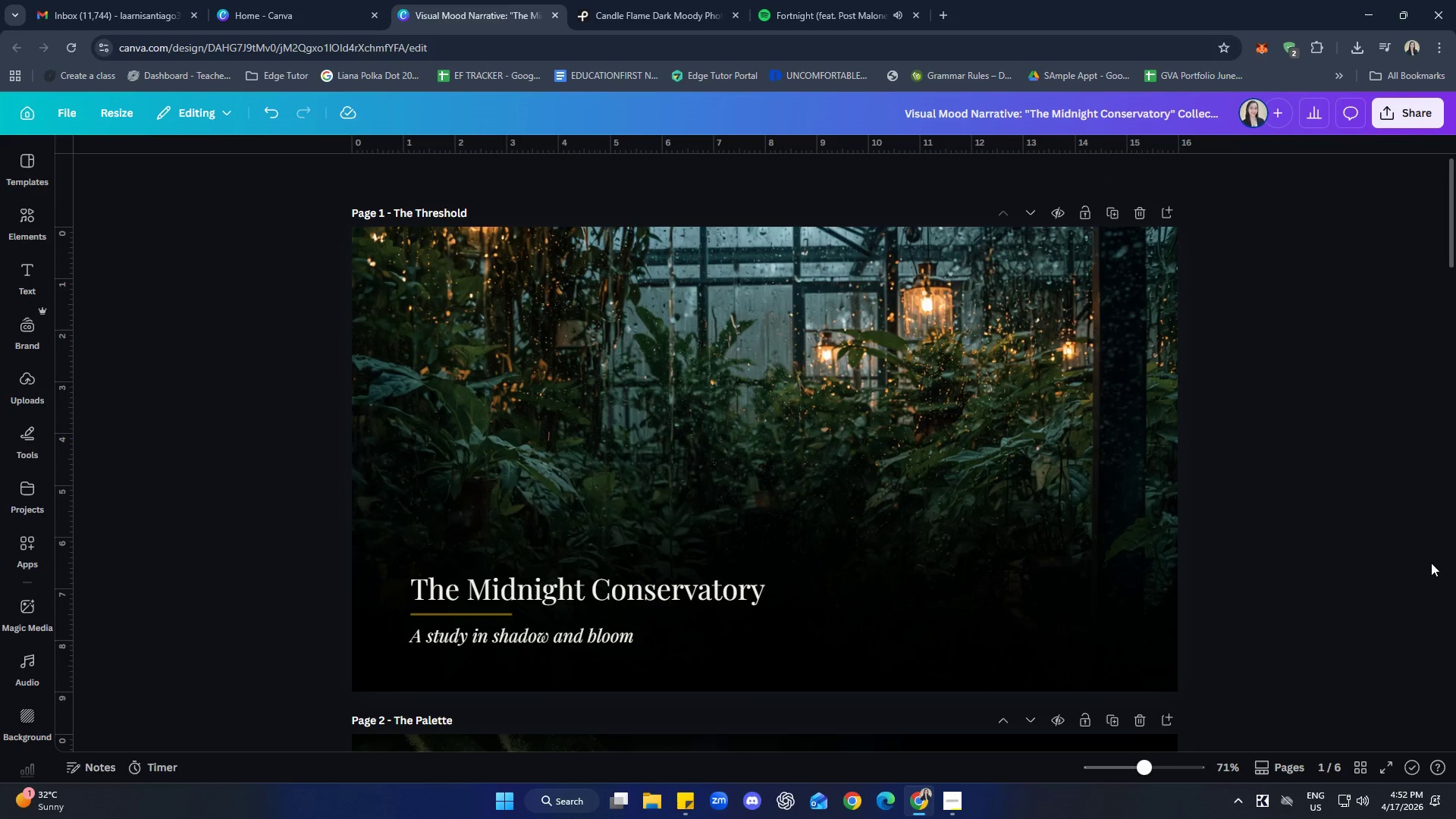 
scroll: coordinate [1401, 550], scroll_direction: down, amount: 15.0
 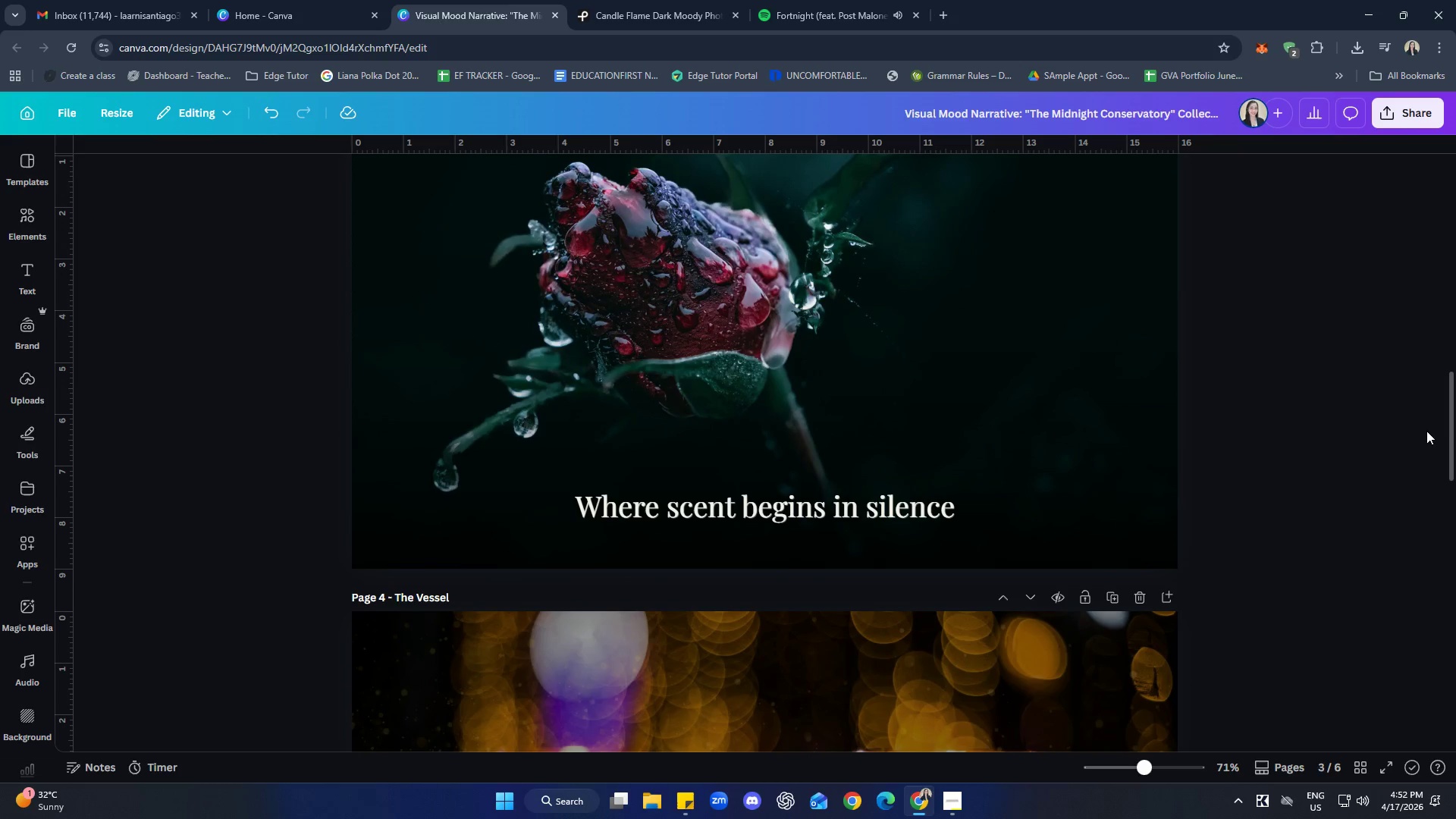 
left_click_drag(start_coordinate=[1450, 428], to_coordinate=[1445, 386])
 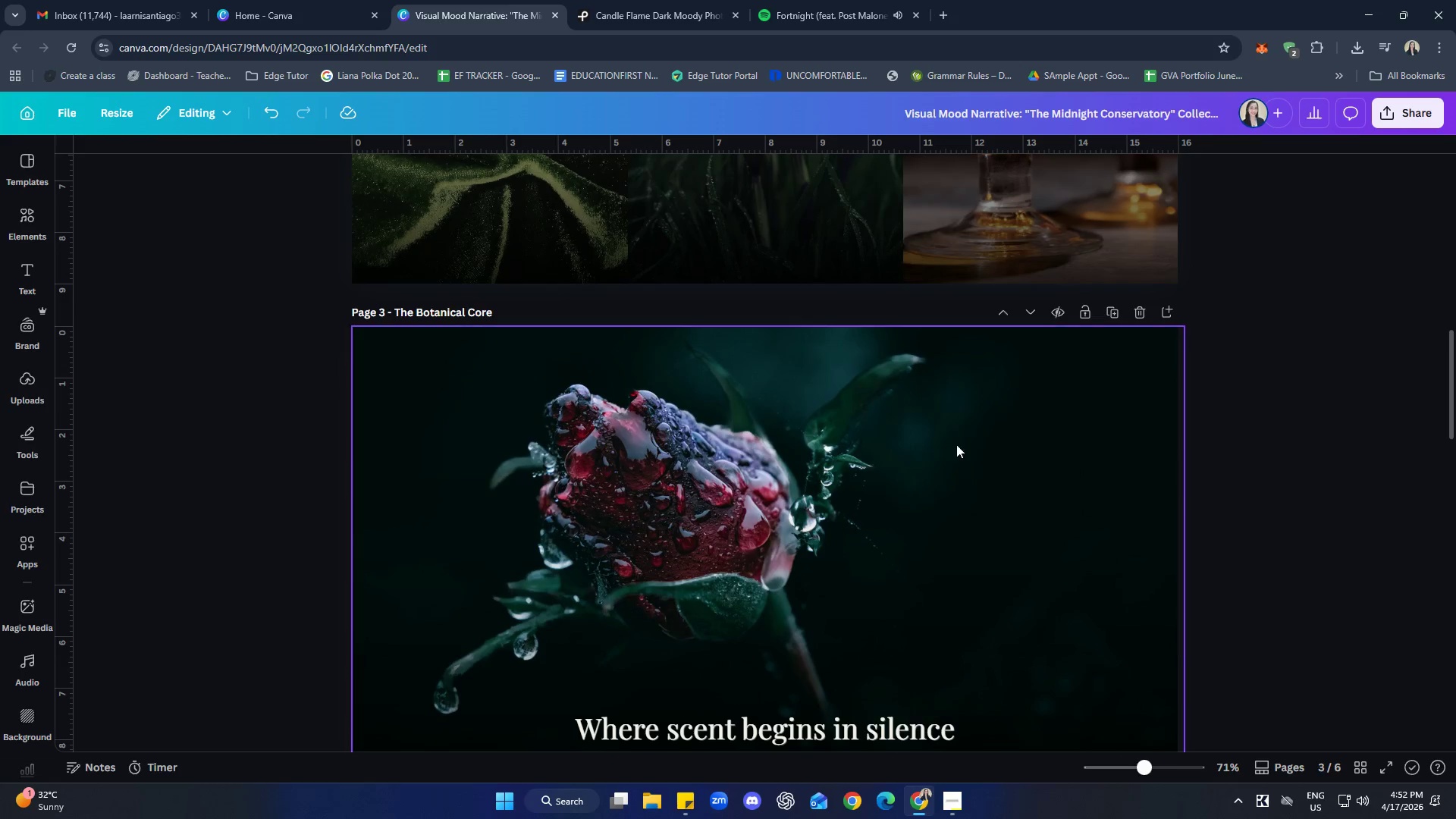 
left_click([950, 444])
 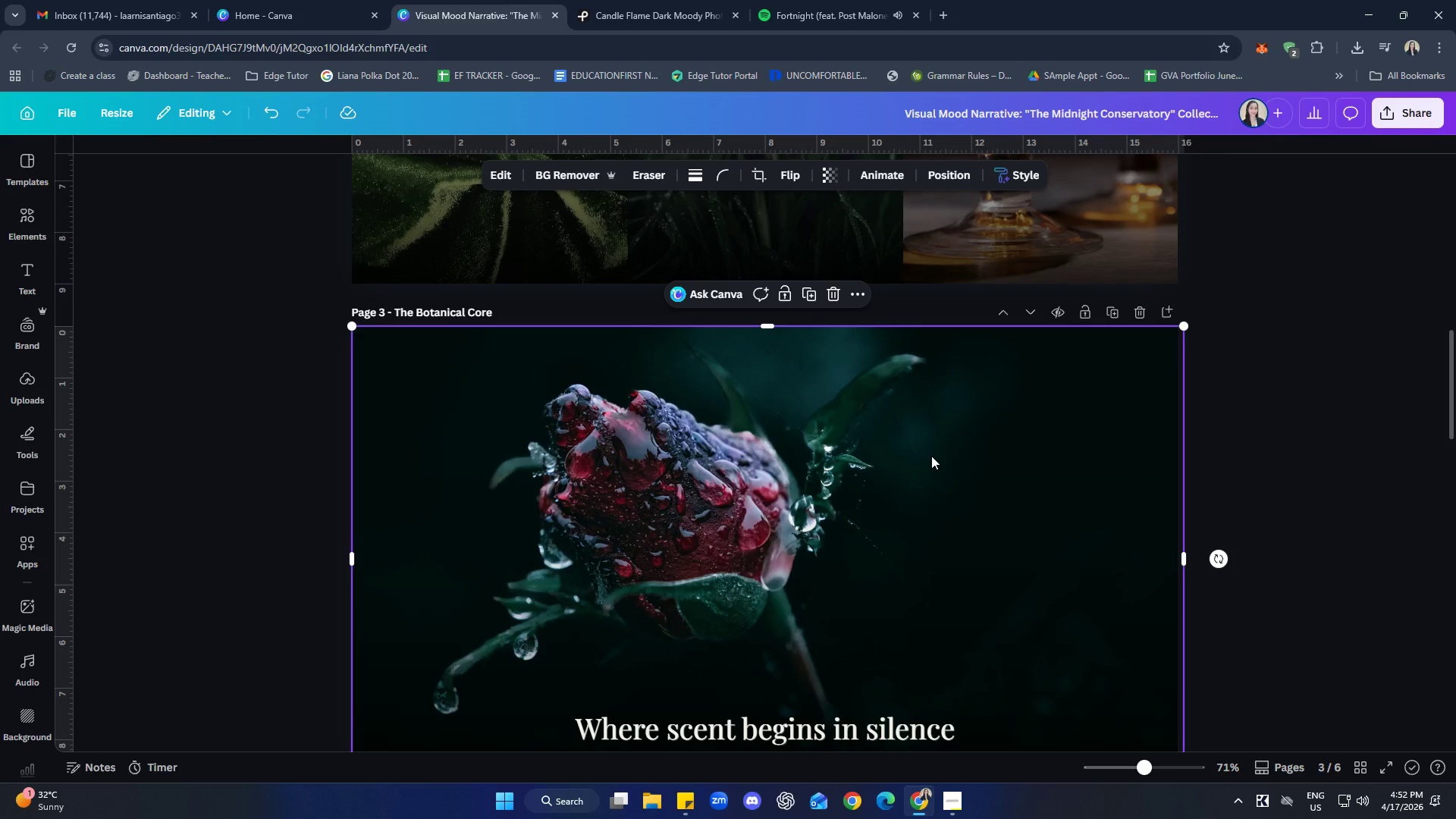 
right_click([931, 455])
 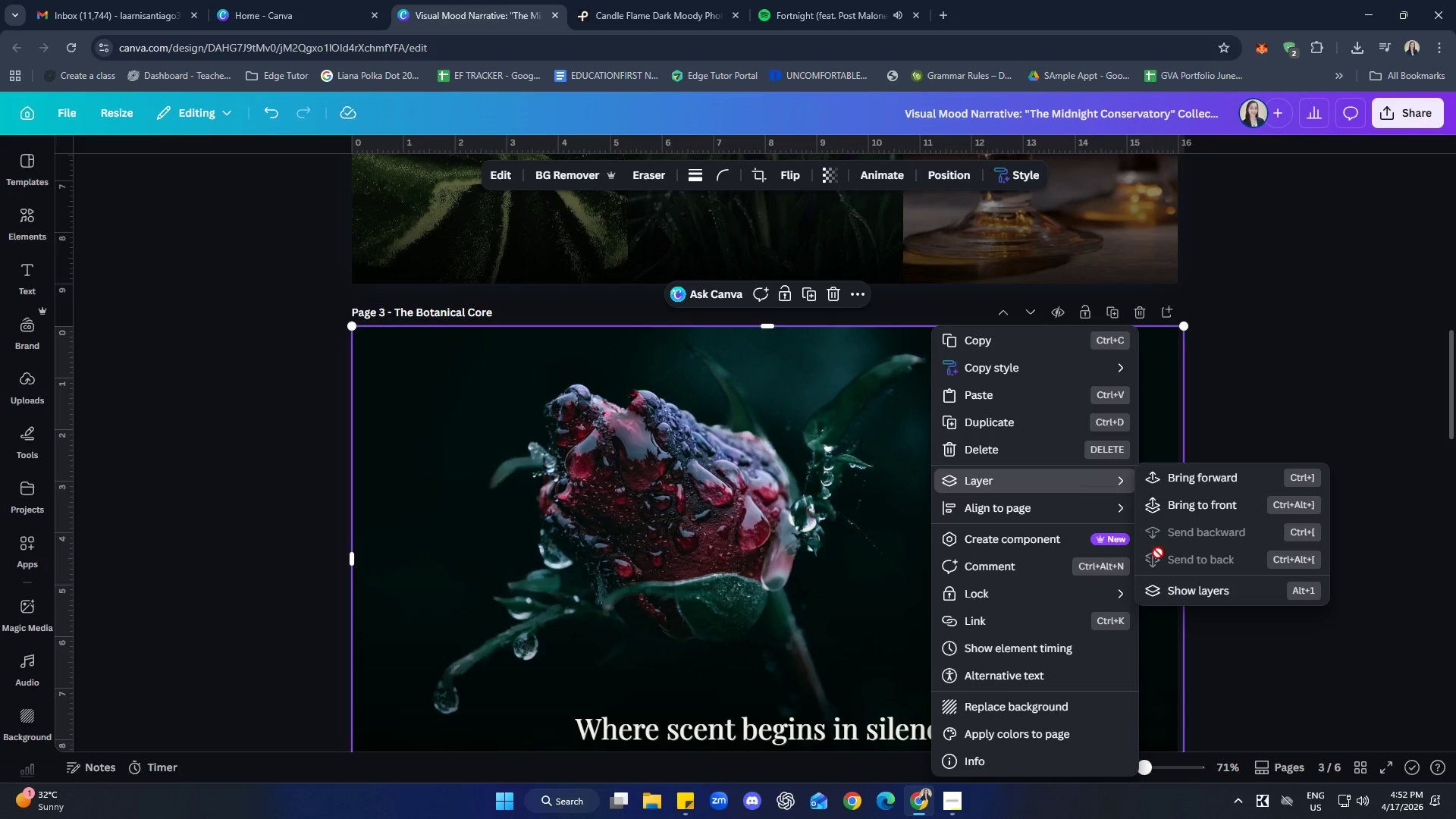 
left_click([1184, 601])
 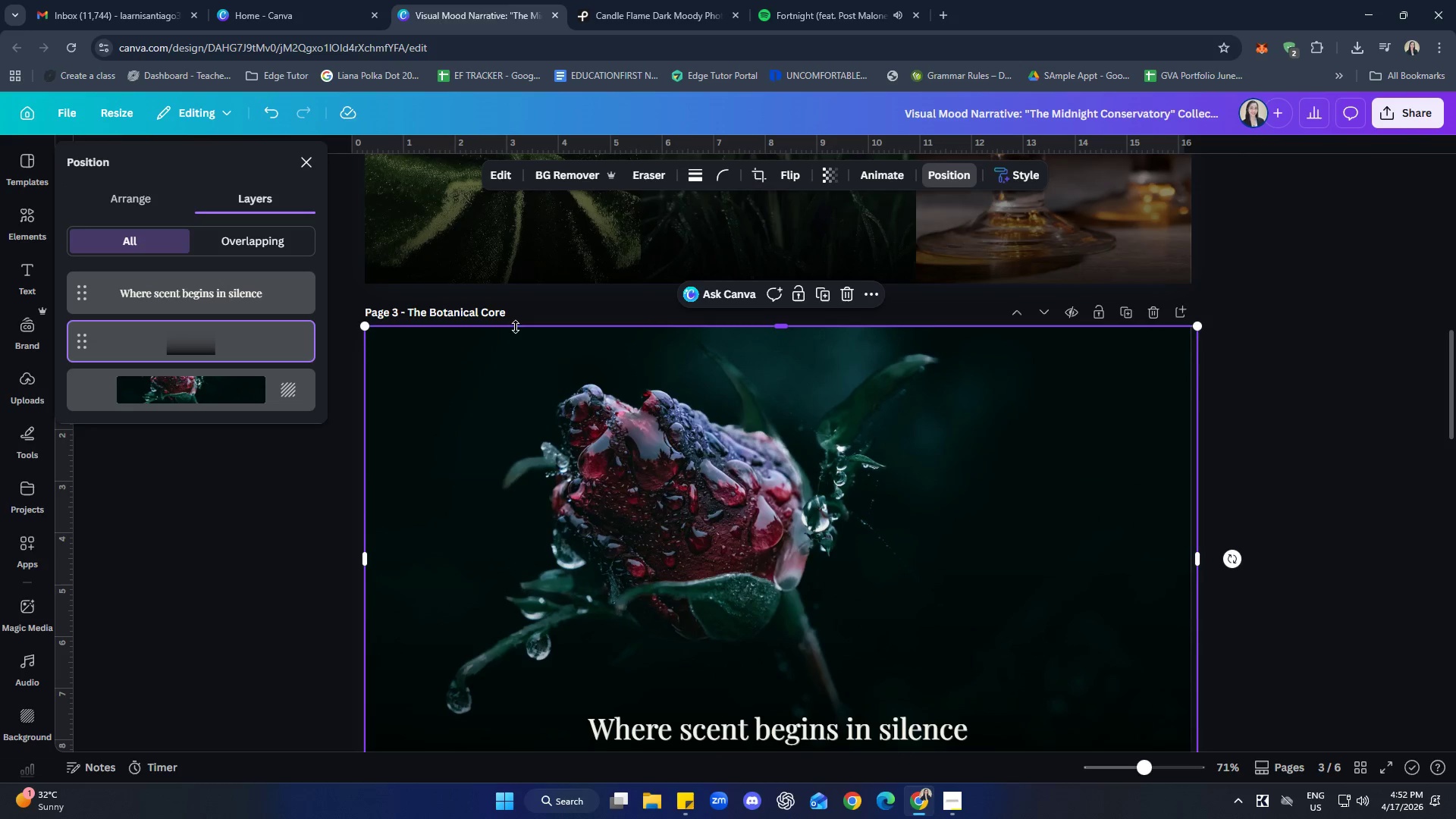 
left_click([249, 383])
 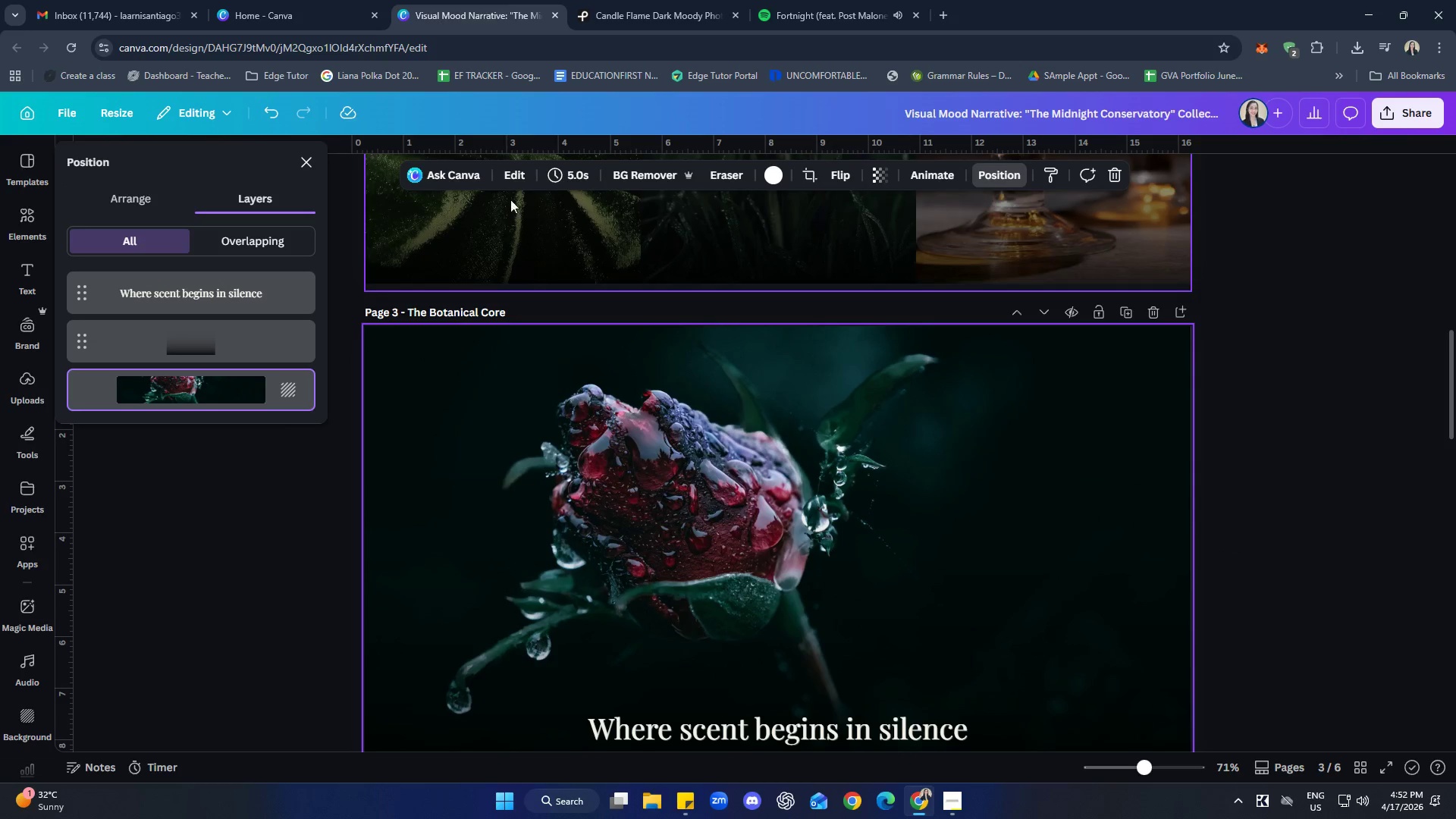 
left_click([517, 183])
 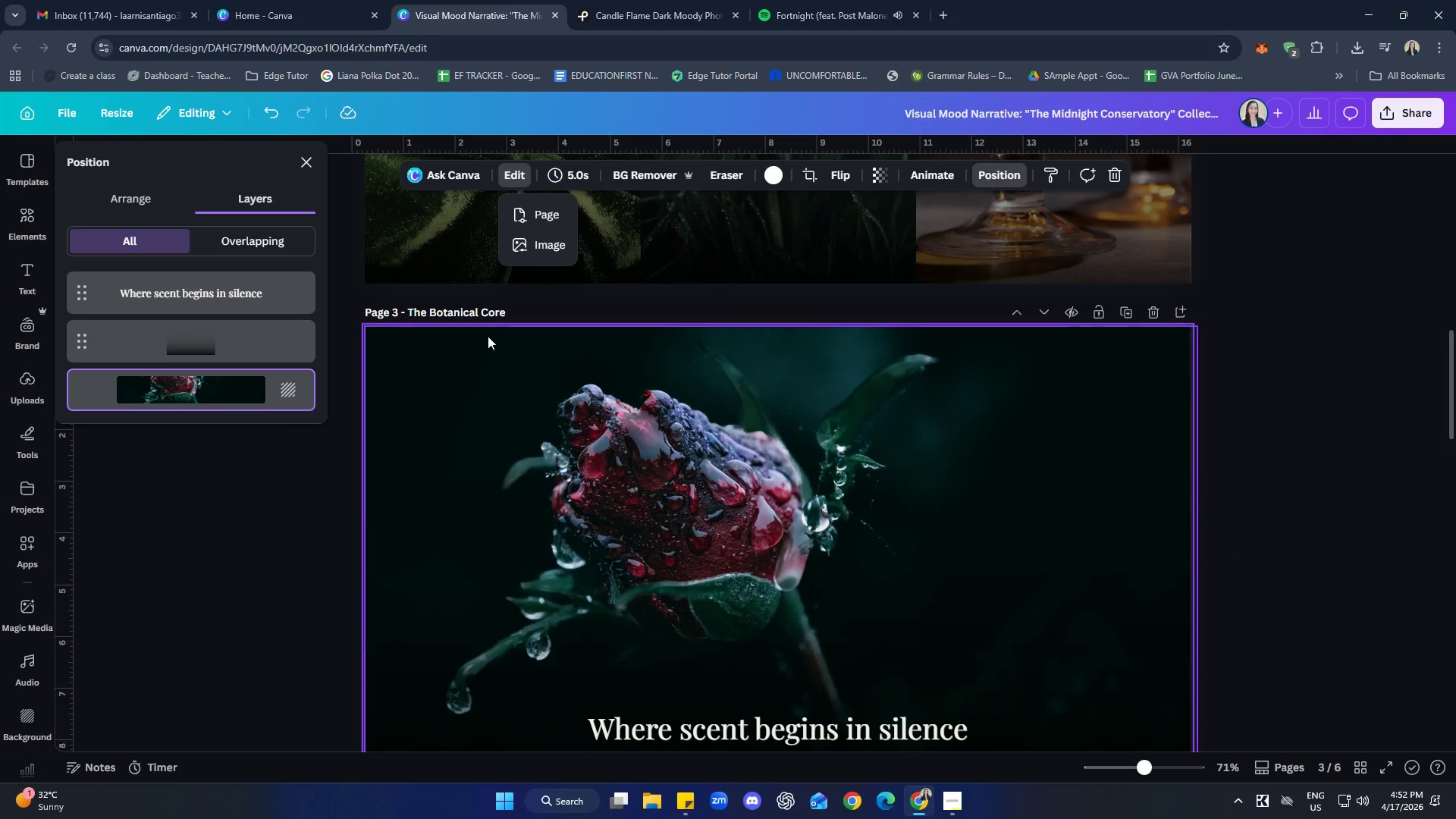 
left_click([535, 253])
 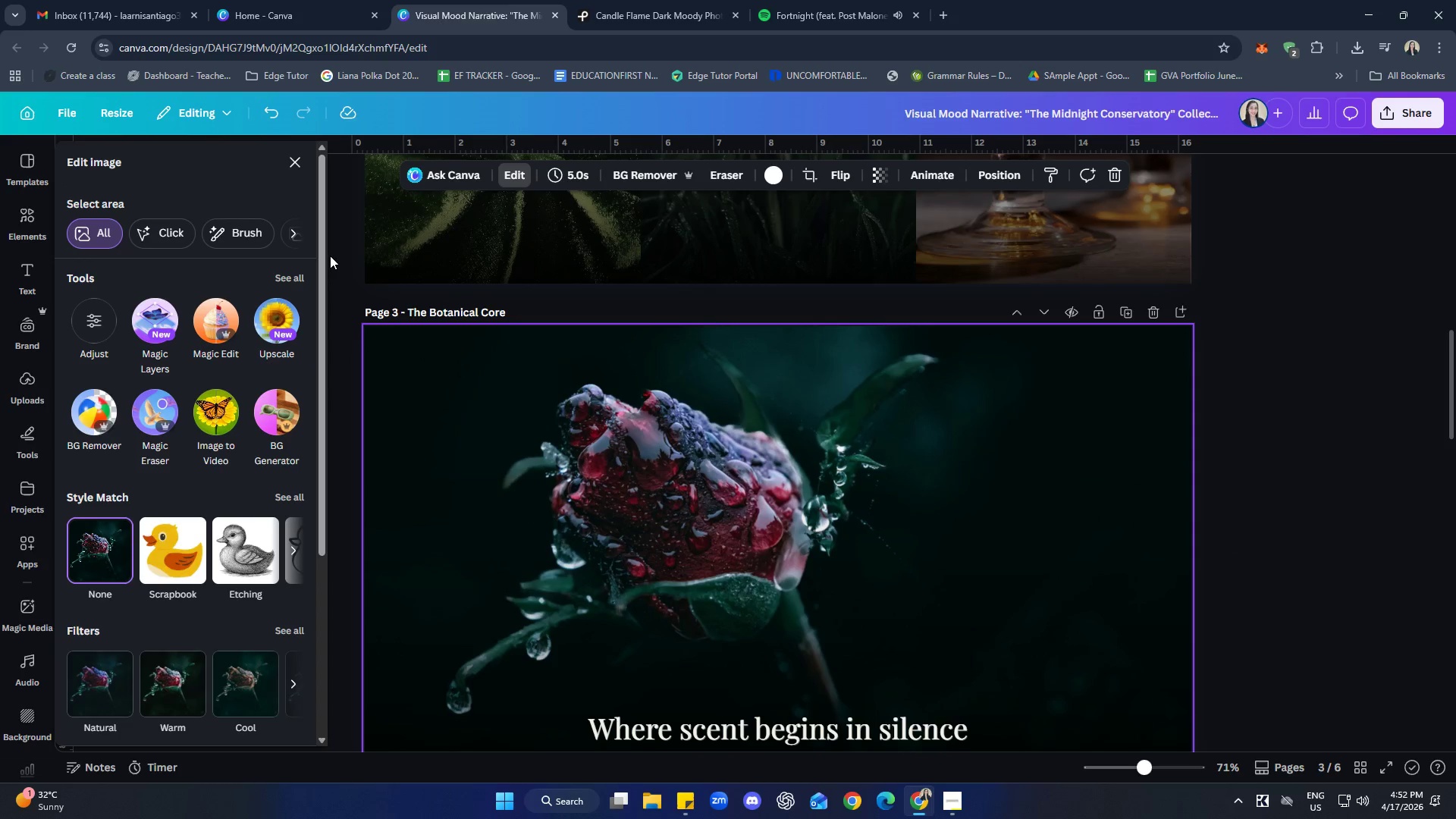 
left_click([94, 309])
 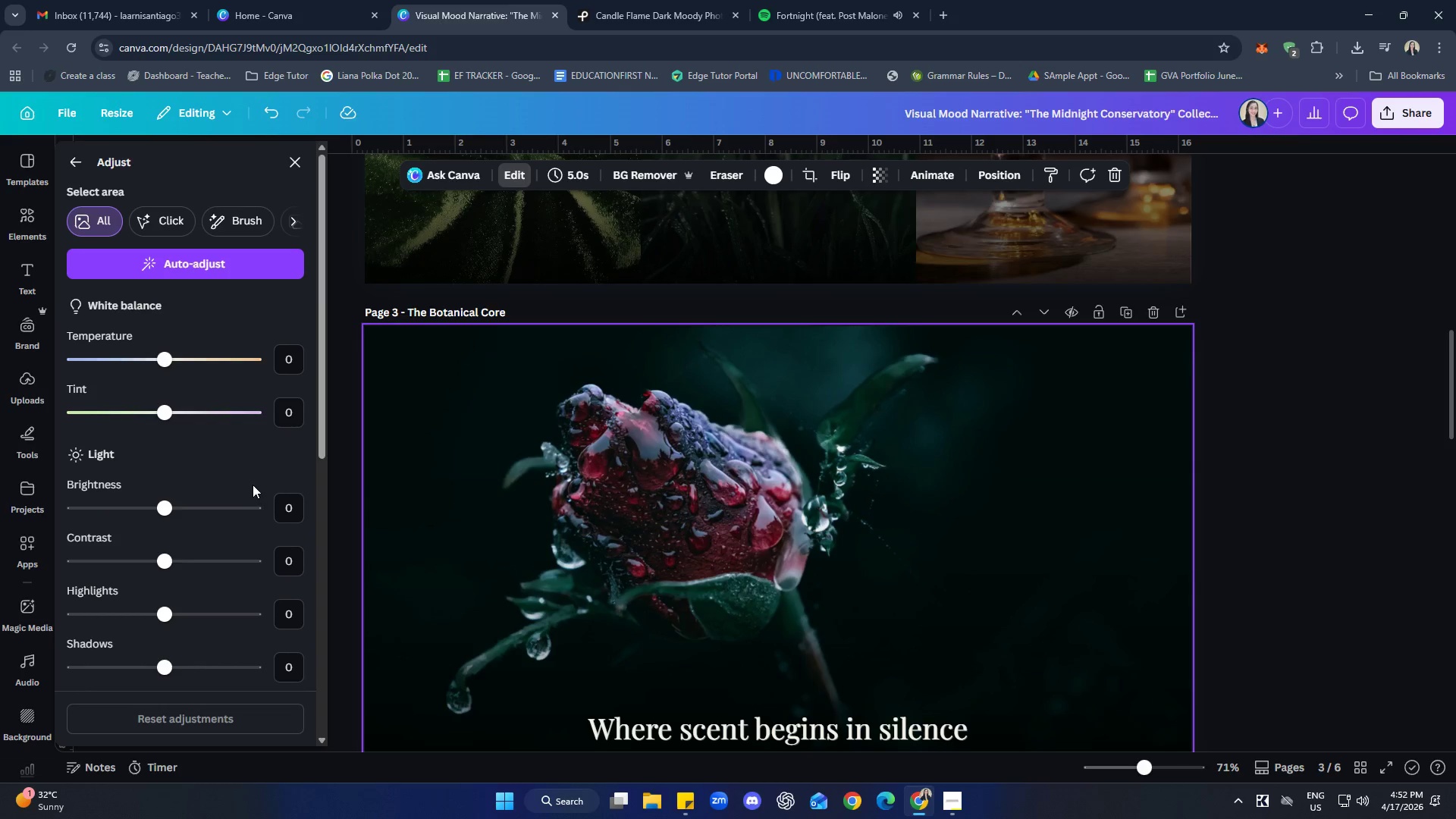 
scroll: coordinate [226, 472], scroll_direction: down, amount: 1.0
 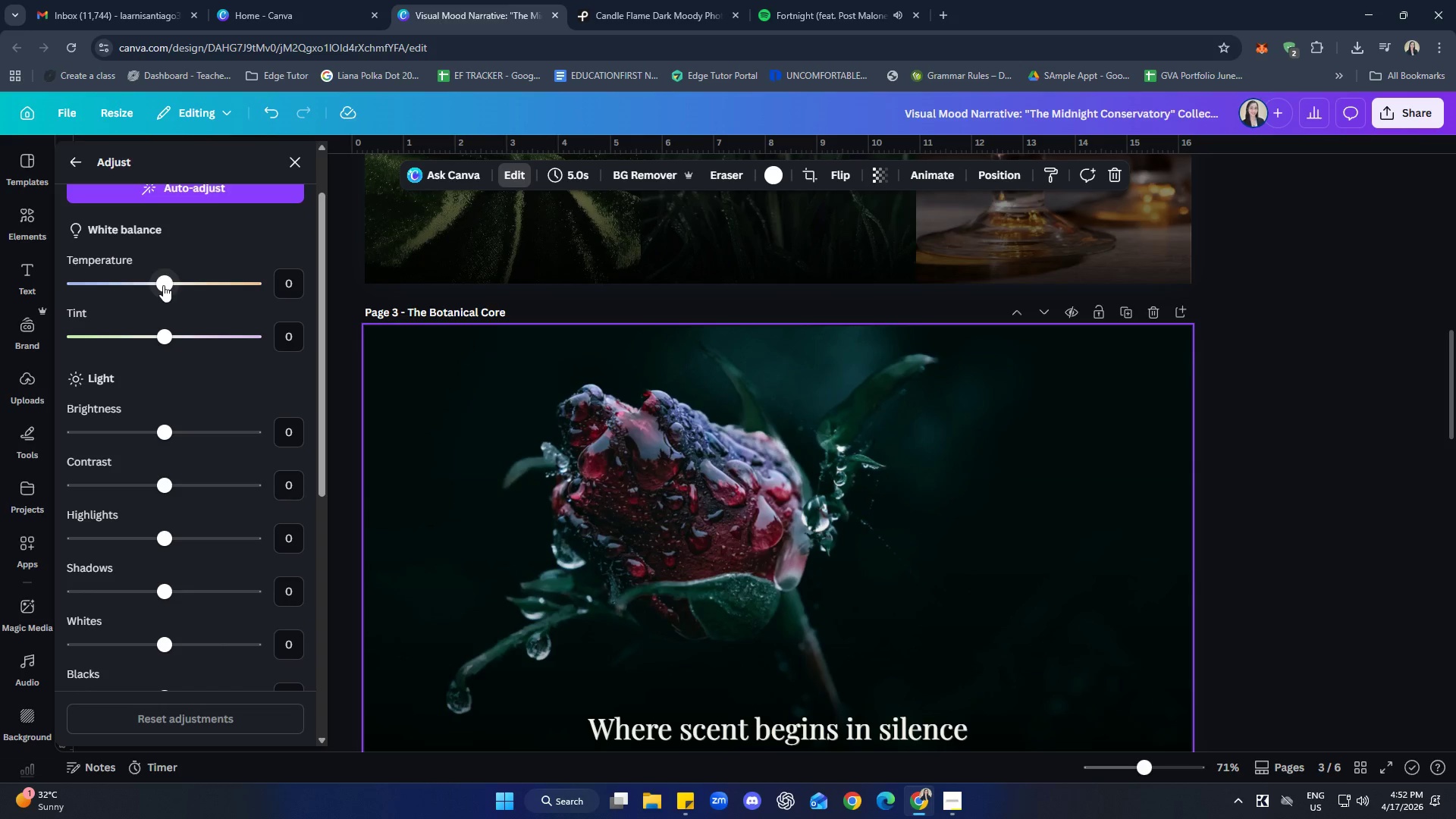 
left_click_drag(start_coordinate=[163, 285], to_coordinate=[182, 287])
 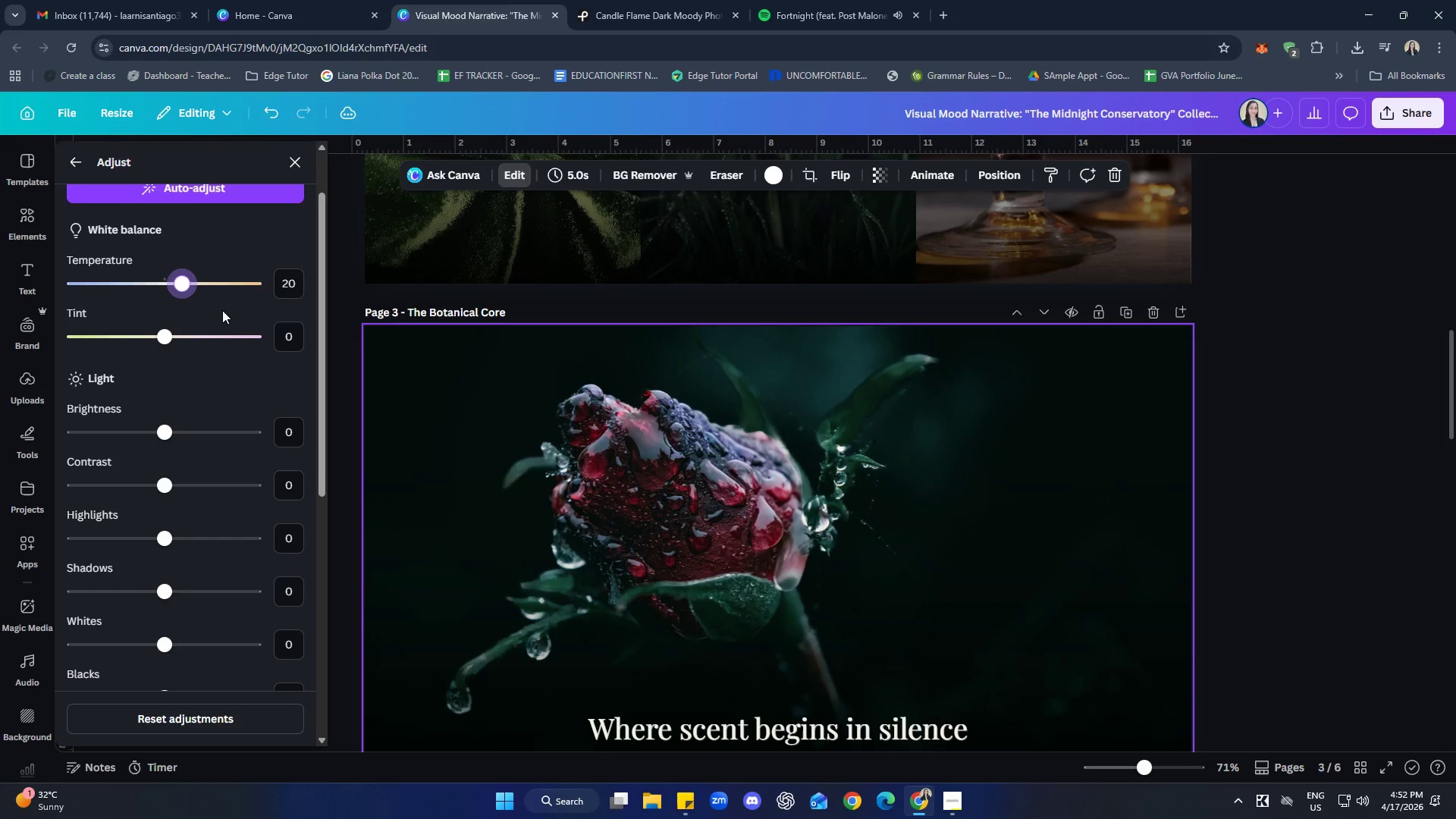 
scroll: coordinate [1281, 449], scroll_direction: down, amount: 2.0
 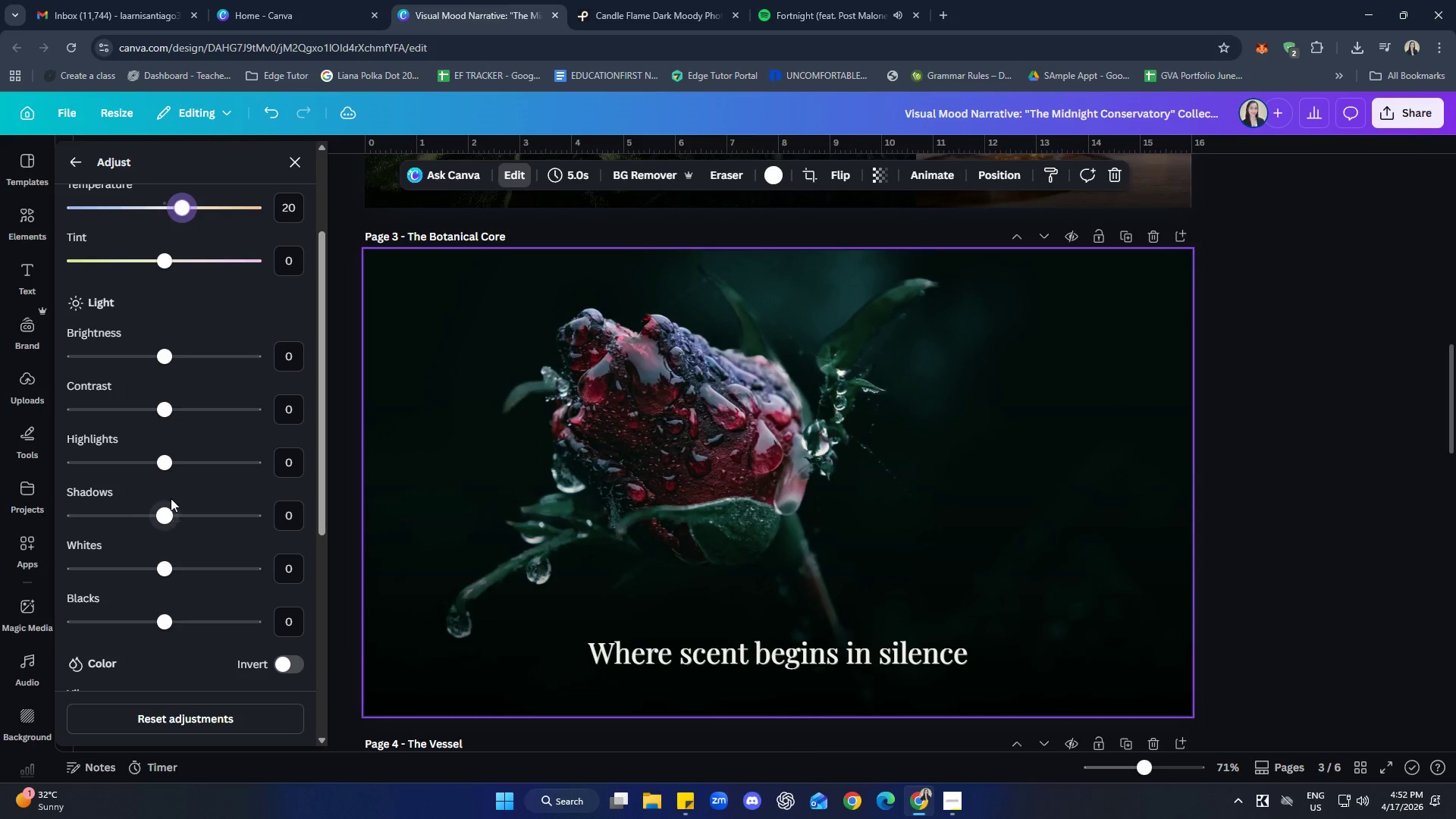 
left_click_drag(start_coordinate=[163, 462], to_coordinate=[146, 466])
 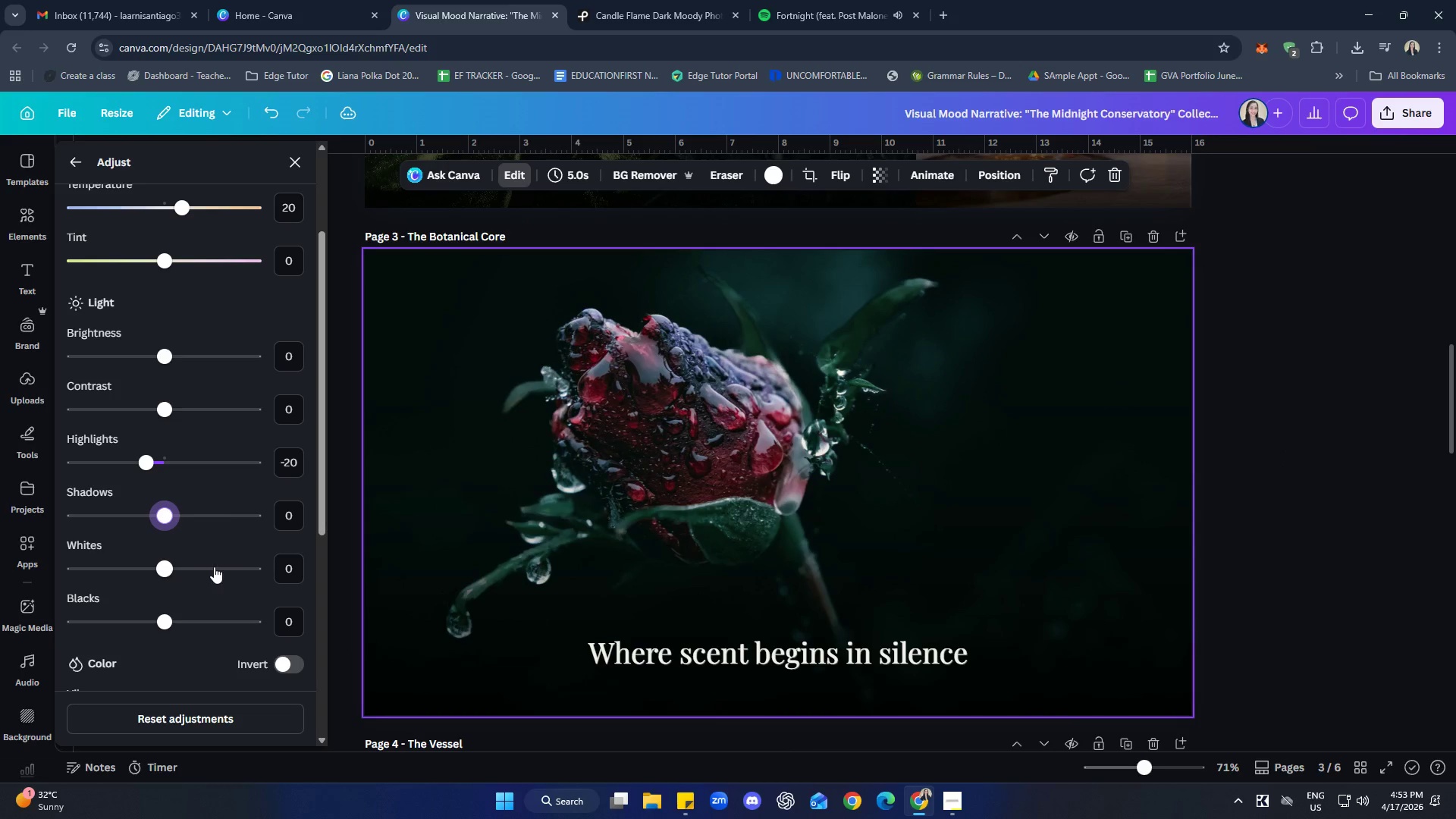 
left_click_drag(start_coordinate=[155, 566], to_coordinate=[127, 557])
 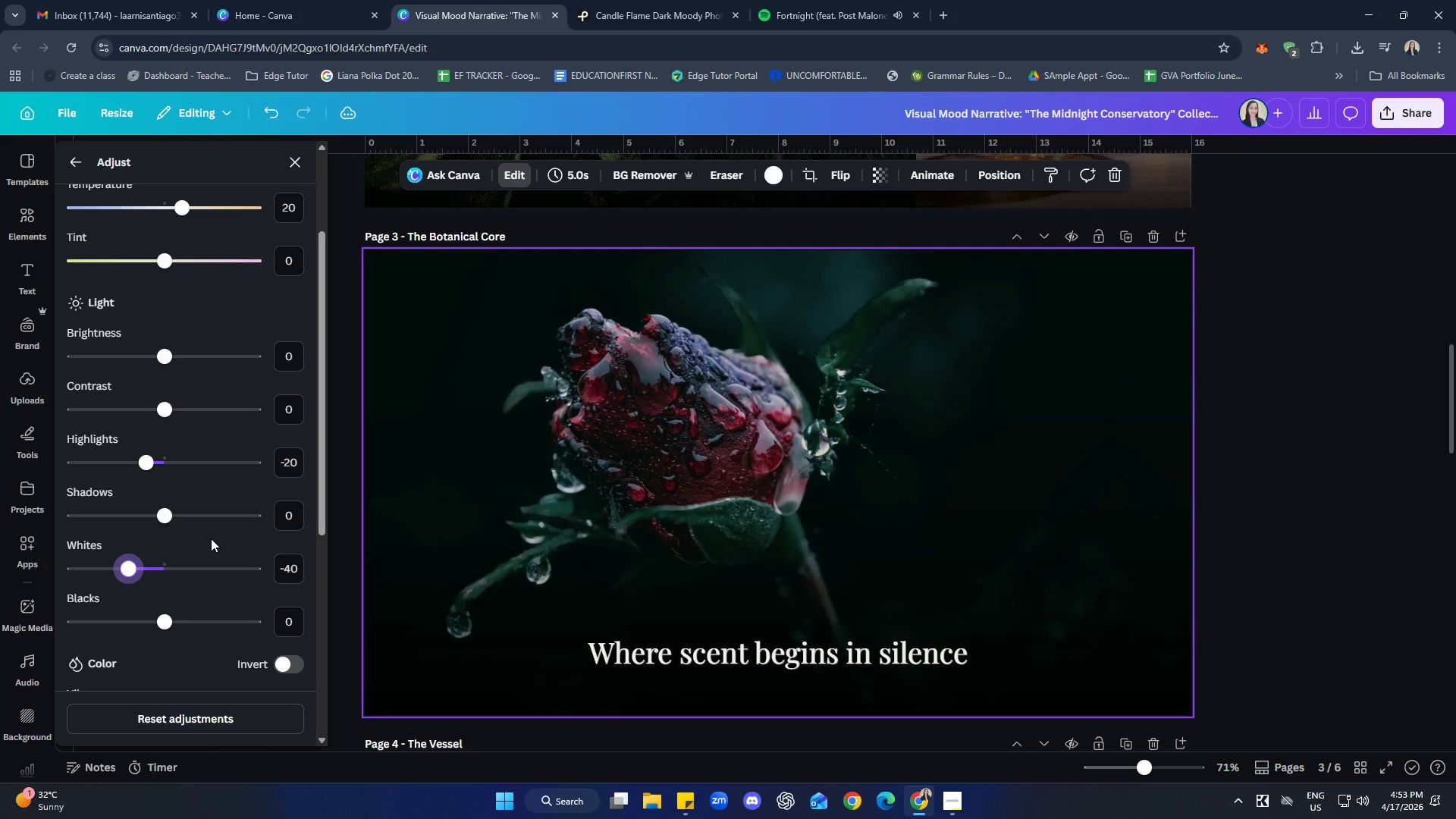 
scroll: coordinate [228, 556], scroll_direction: down, amount: 3.0
 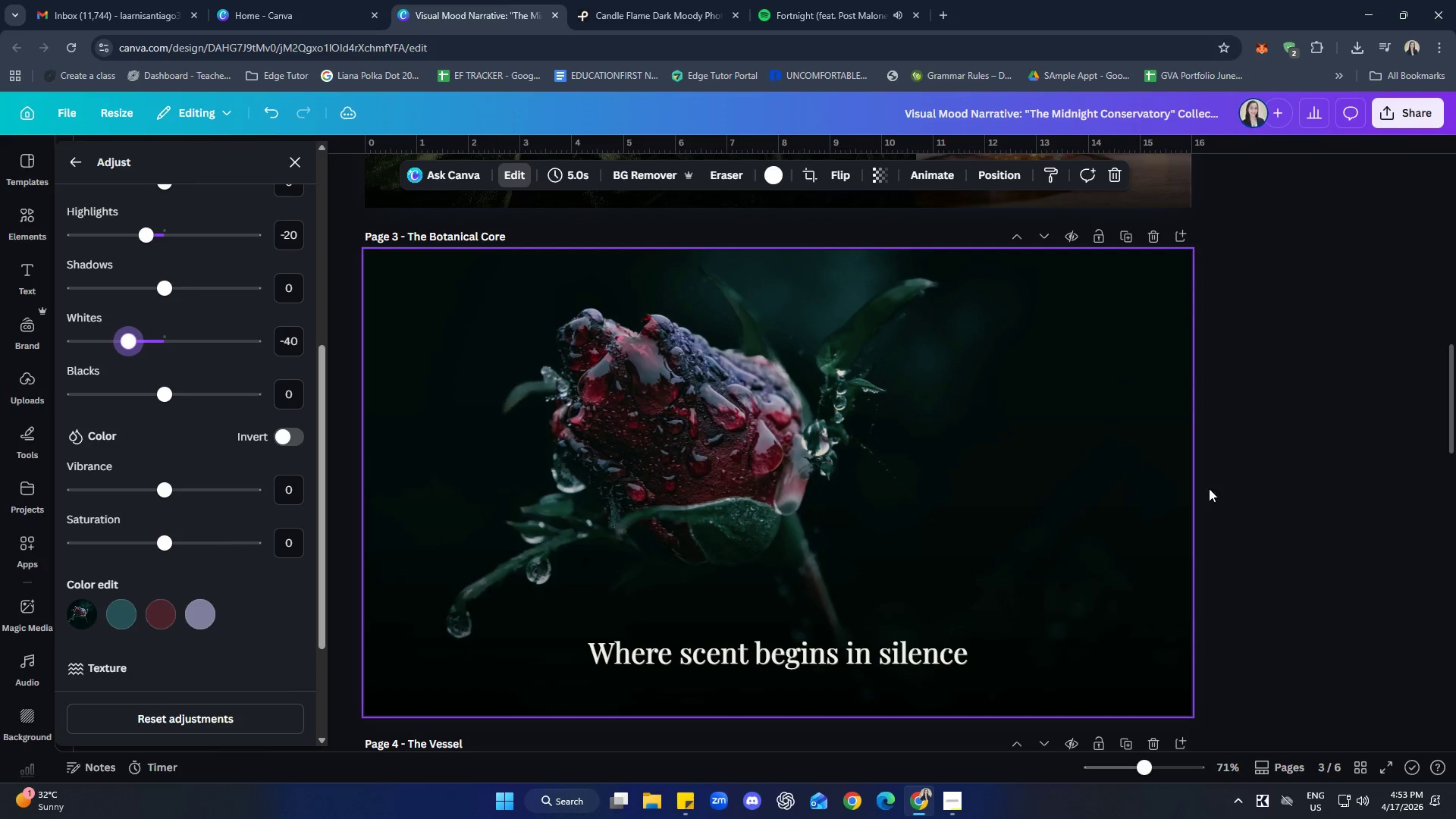 
double_click([1298, 452])
 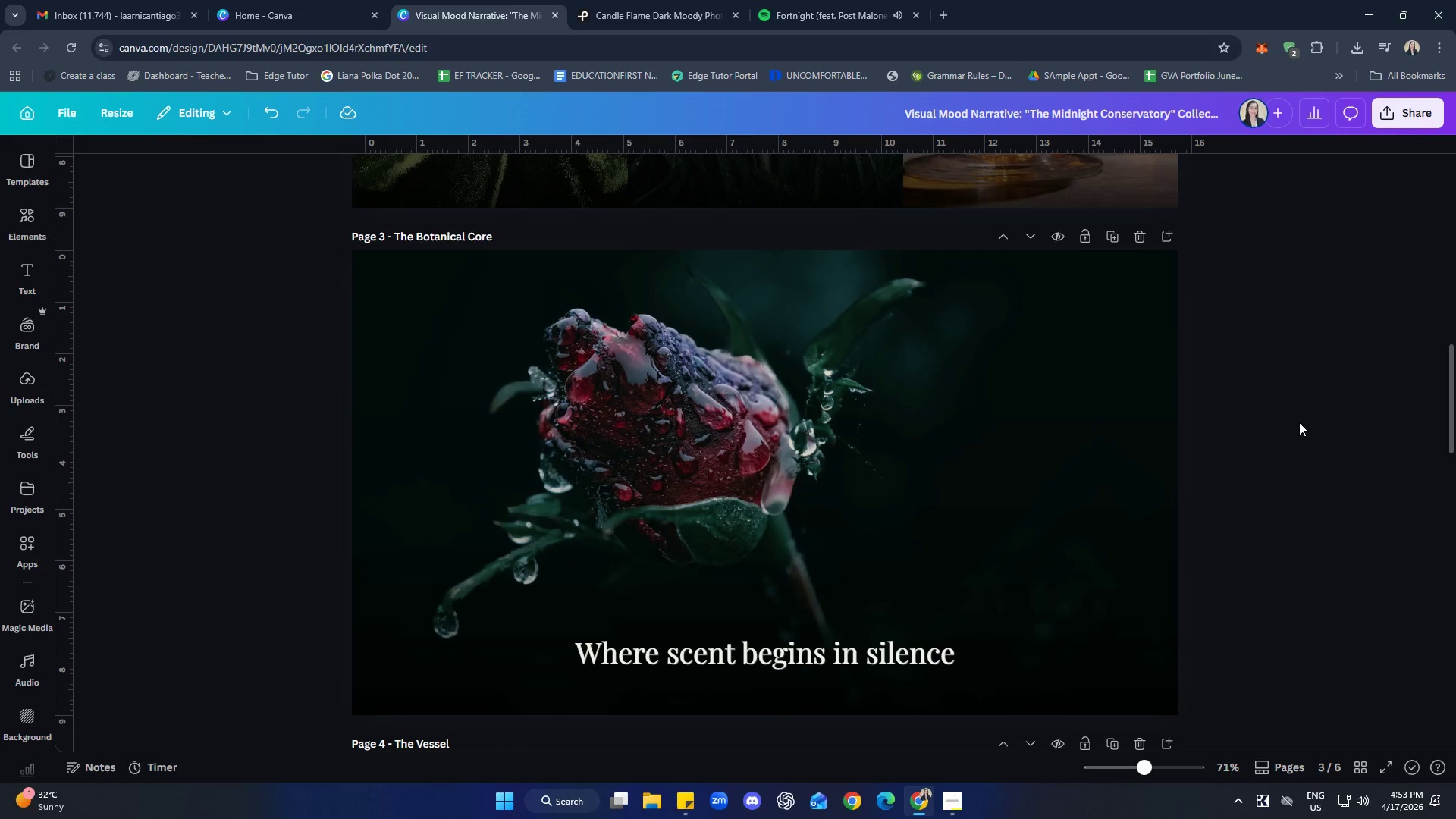 
scroll: coordinate [1295, 446], scroll_direction: down, amount: 8.0
 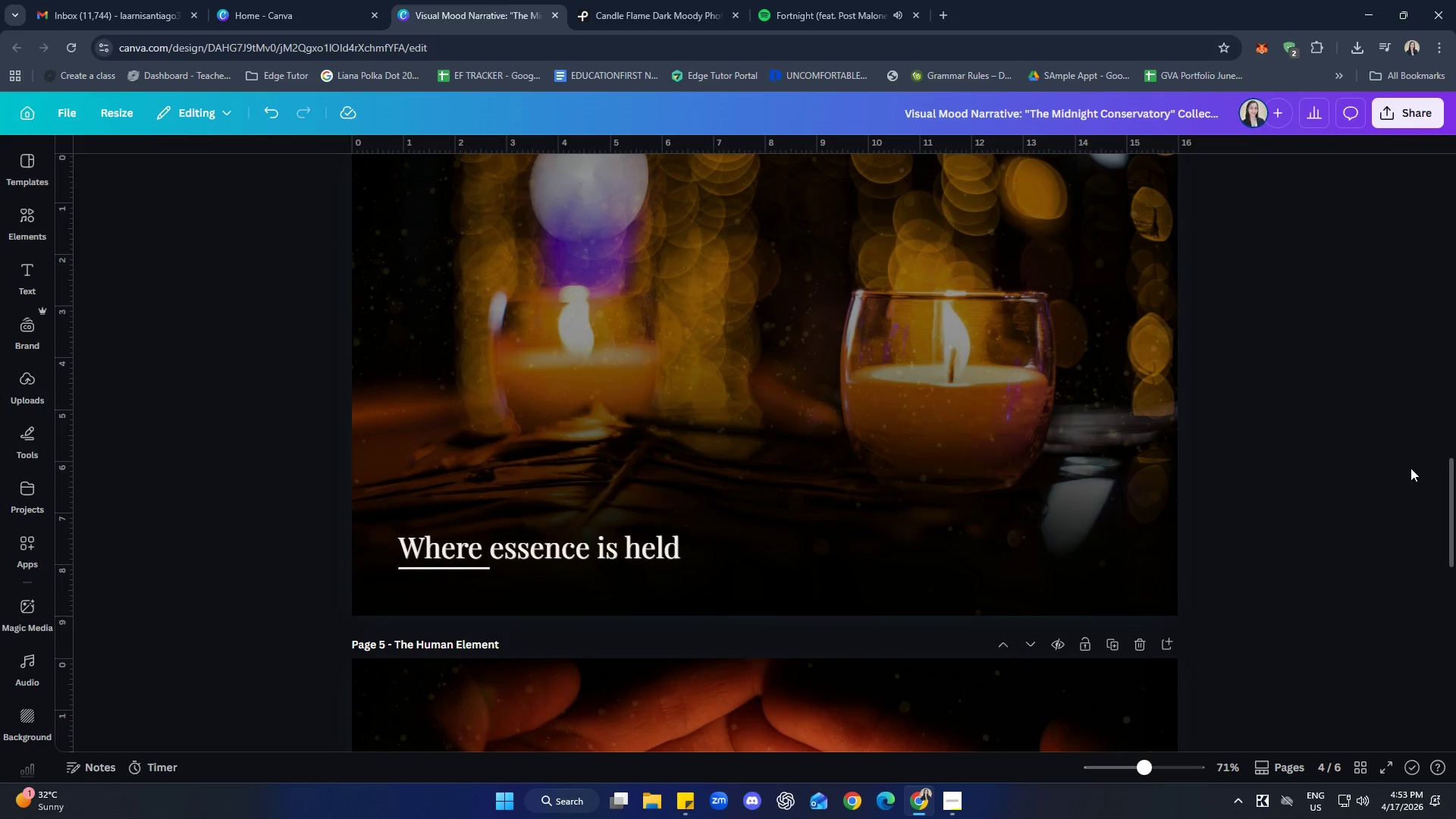 
scroll: coordinate [1367, 544], scroll_direction: up, amount: 4.0
 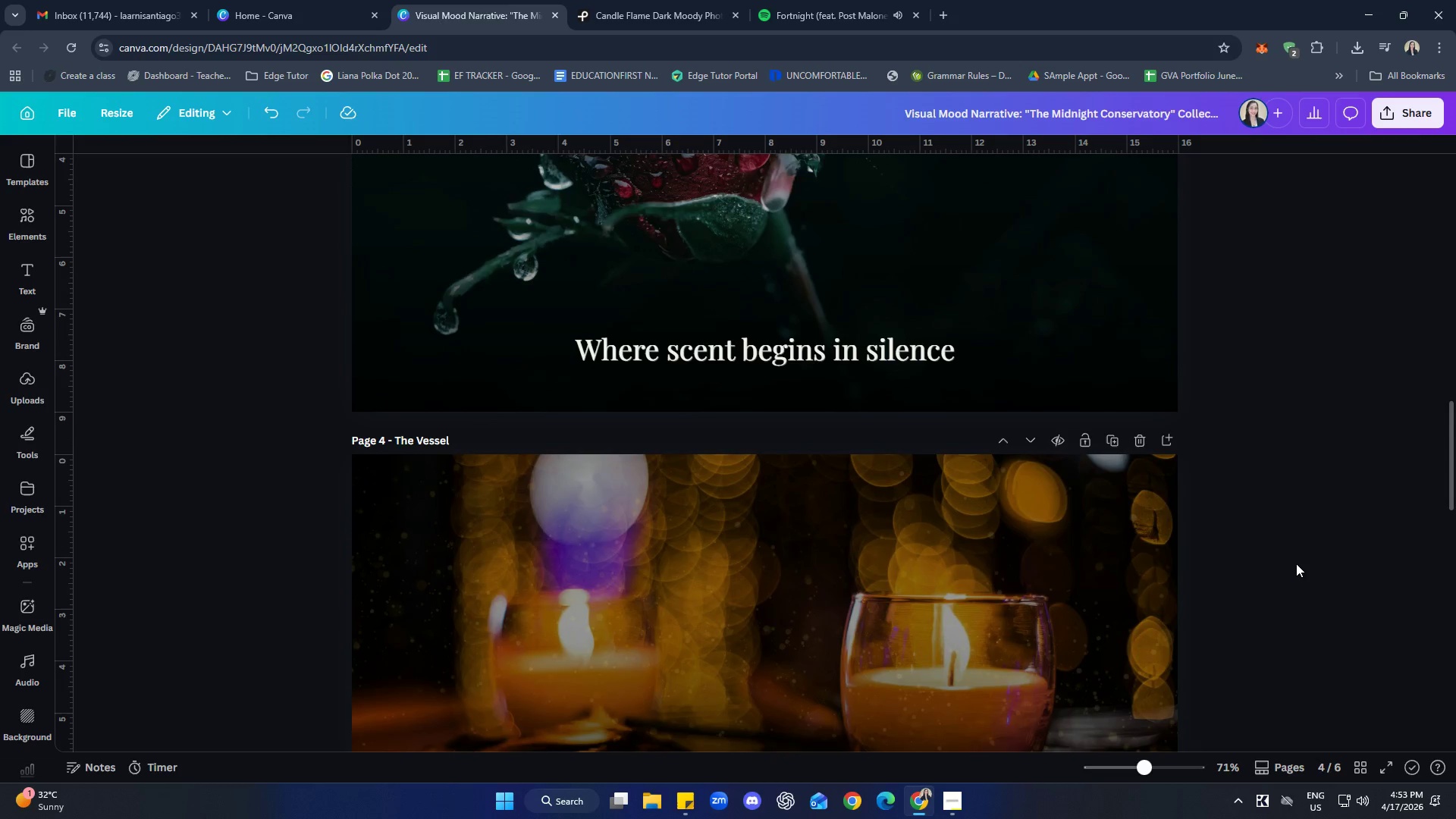 
scroll: coordinate [1320, 555], scroll_direction: down, amount: 5.0
 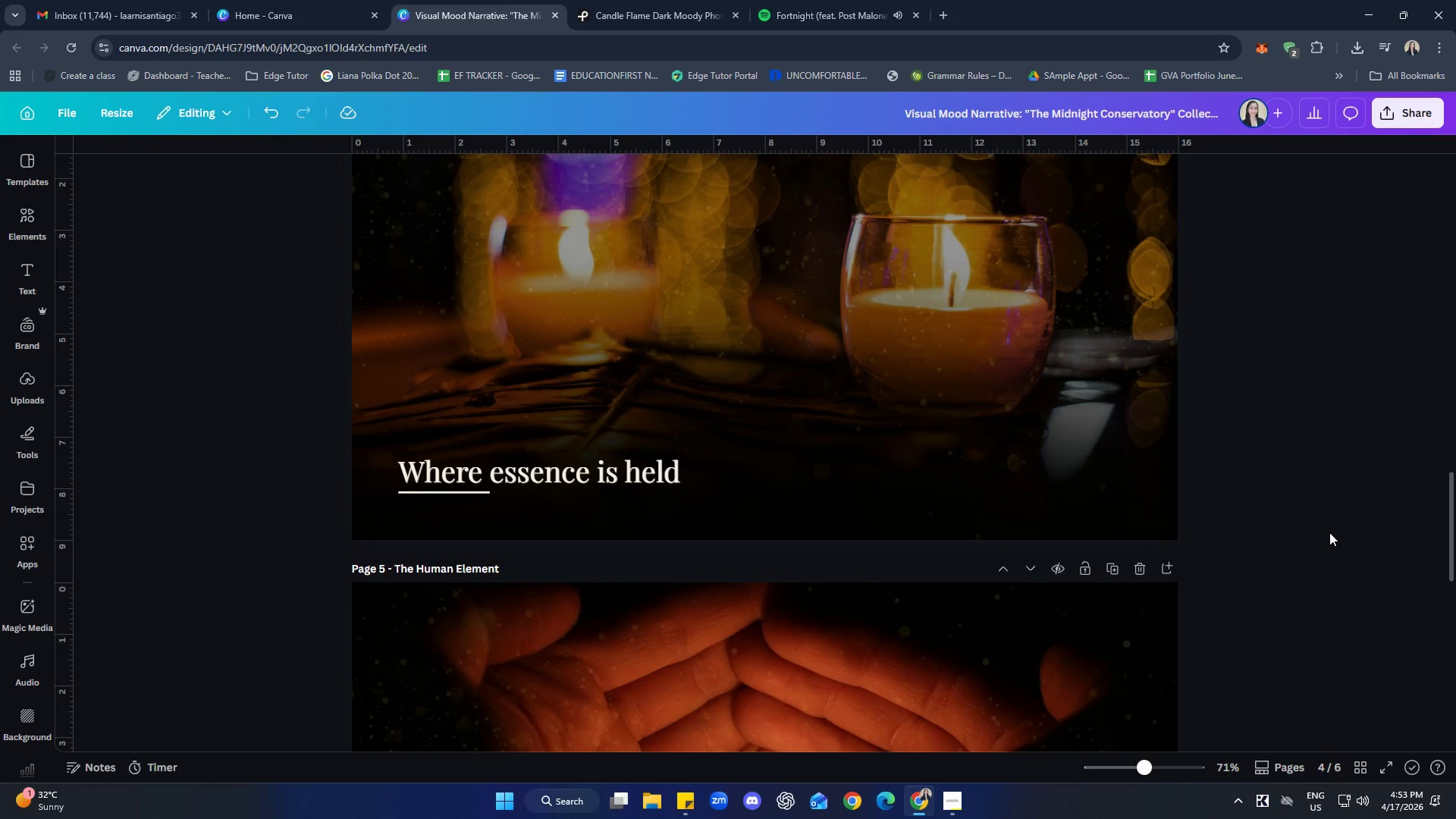 
scroll: coordinate [1389, 557], scroll_direction: up, amount: 16.0
 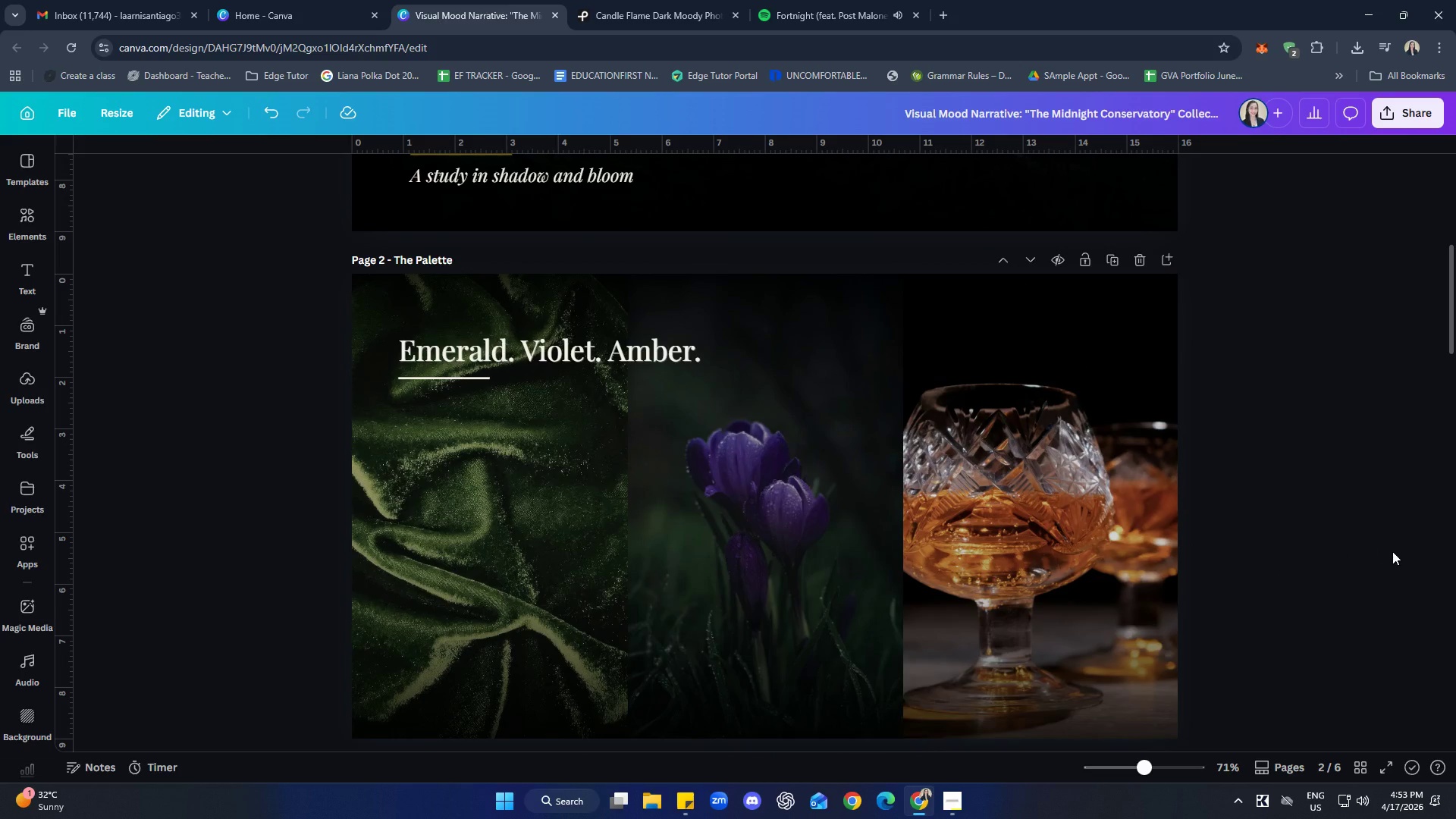 
scroll: coordinate [1392, 554], scroll_direction: down, amount: 9.0
 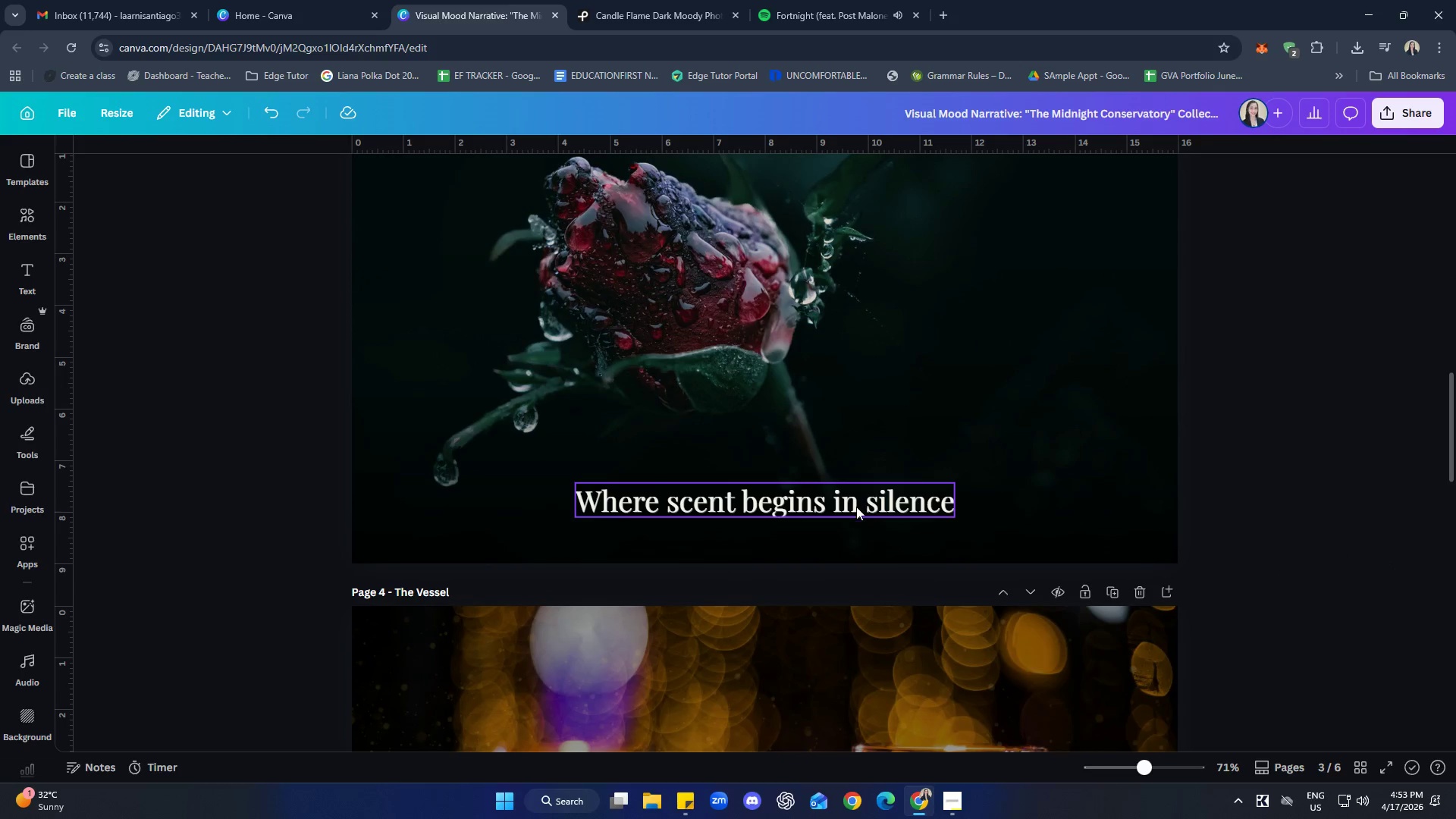 
left_click([856, 506])
 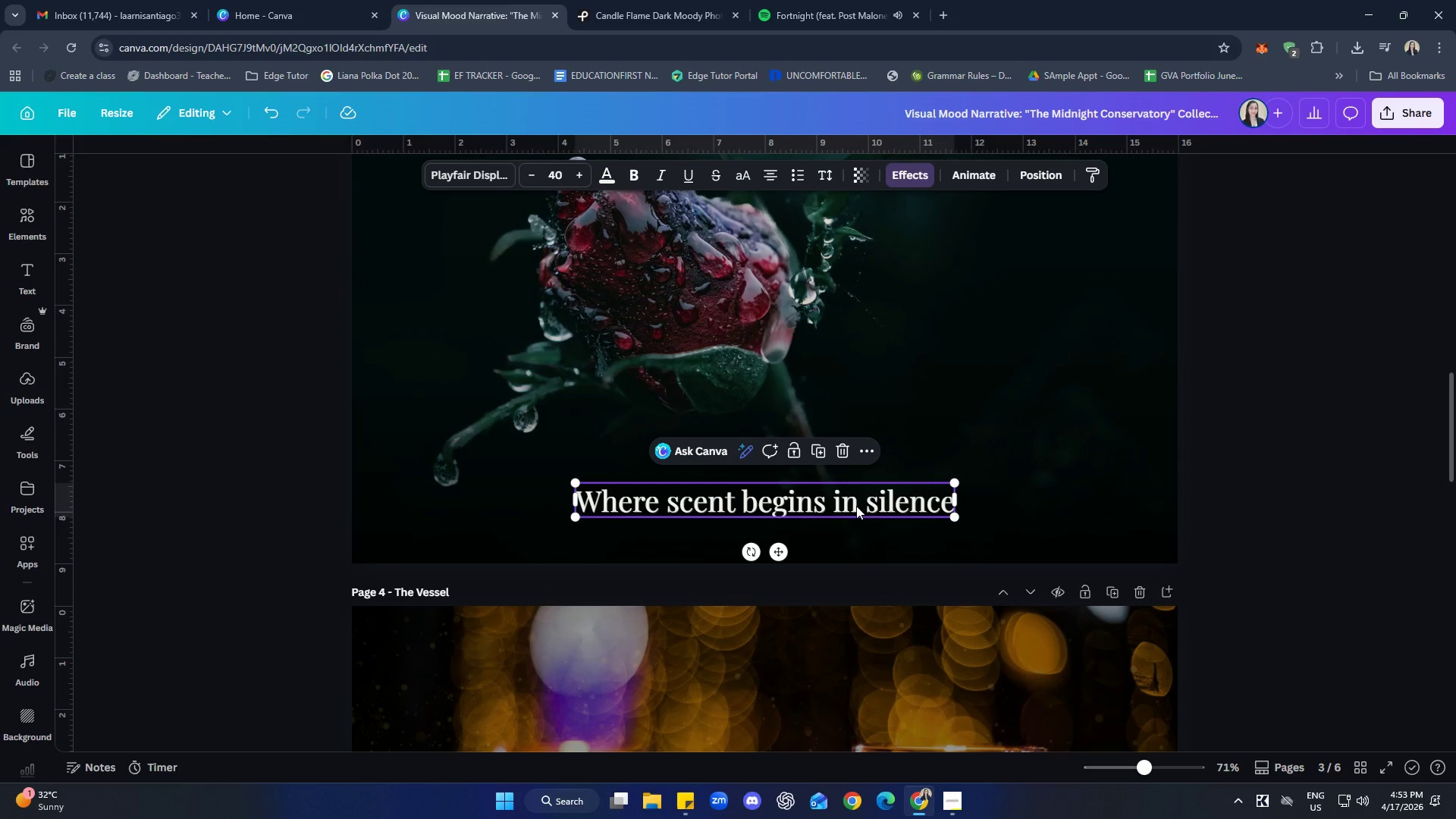 
key(ArrowUp)
 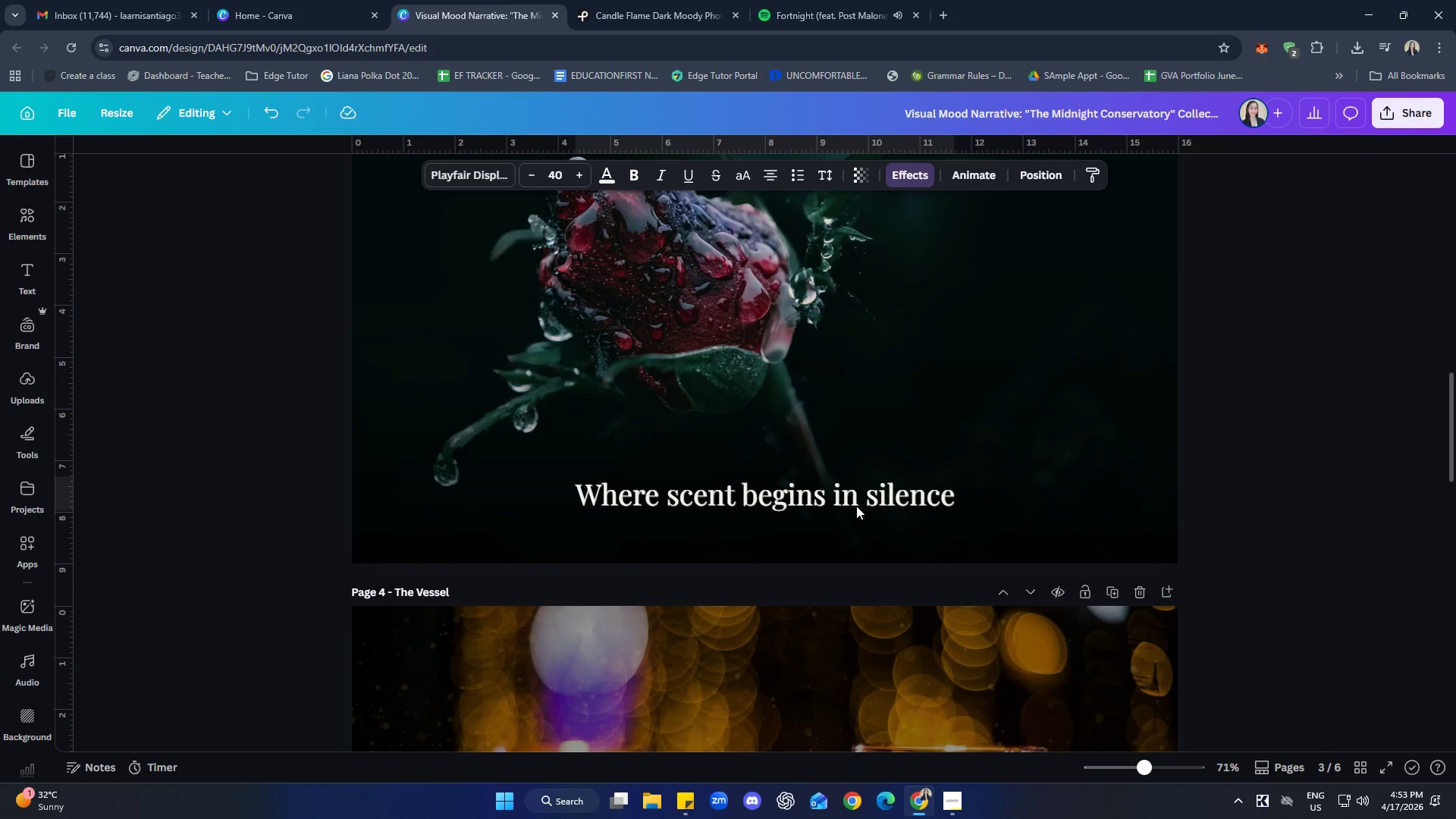 
key(ArrowUp)
 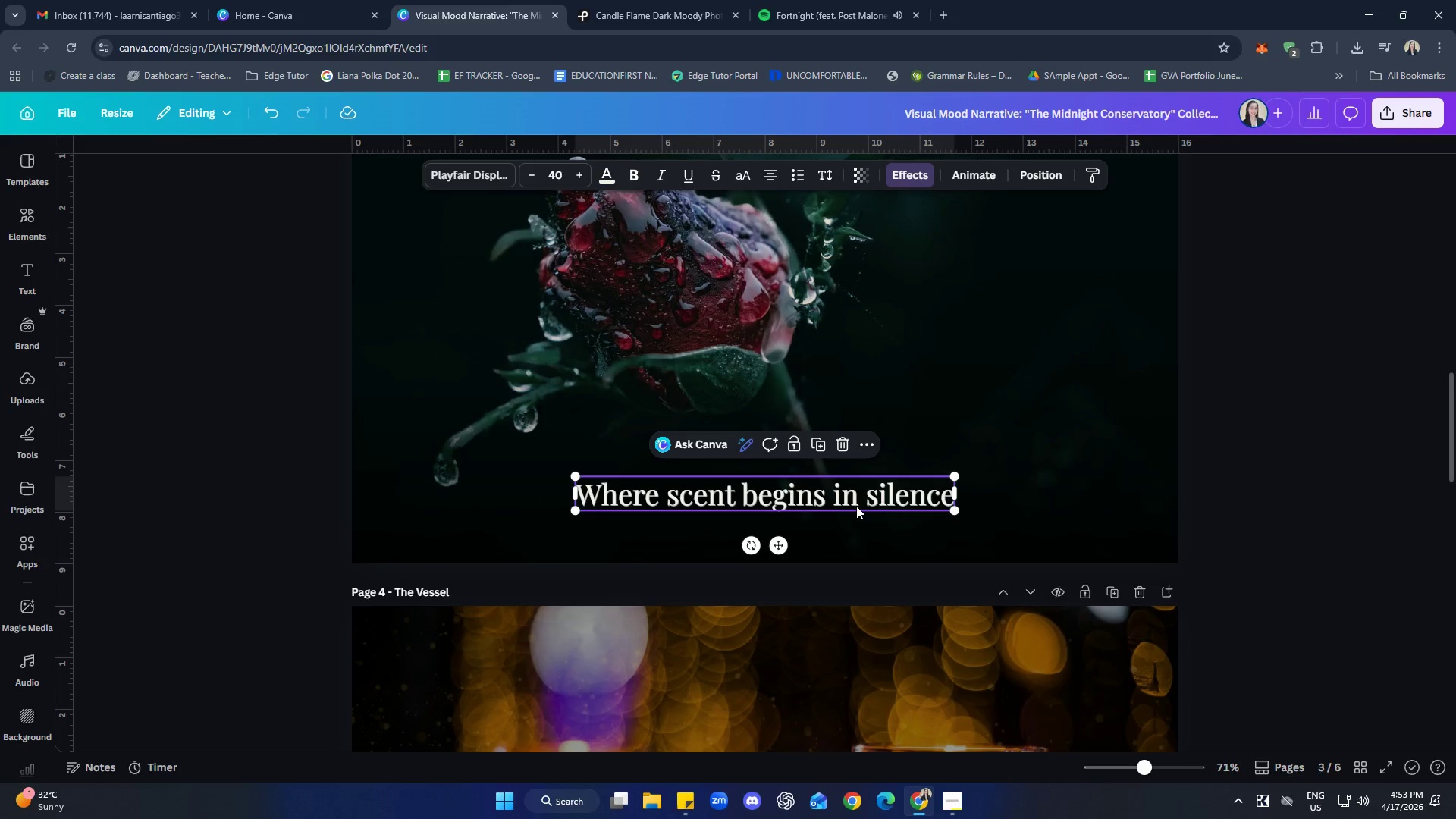 
key(ArrowUp)
 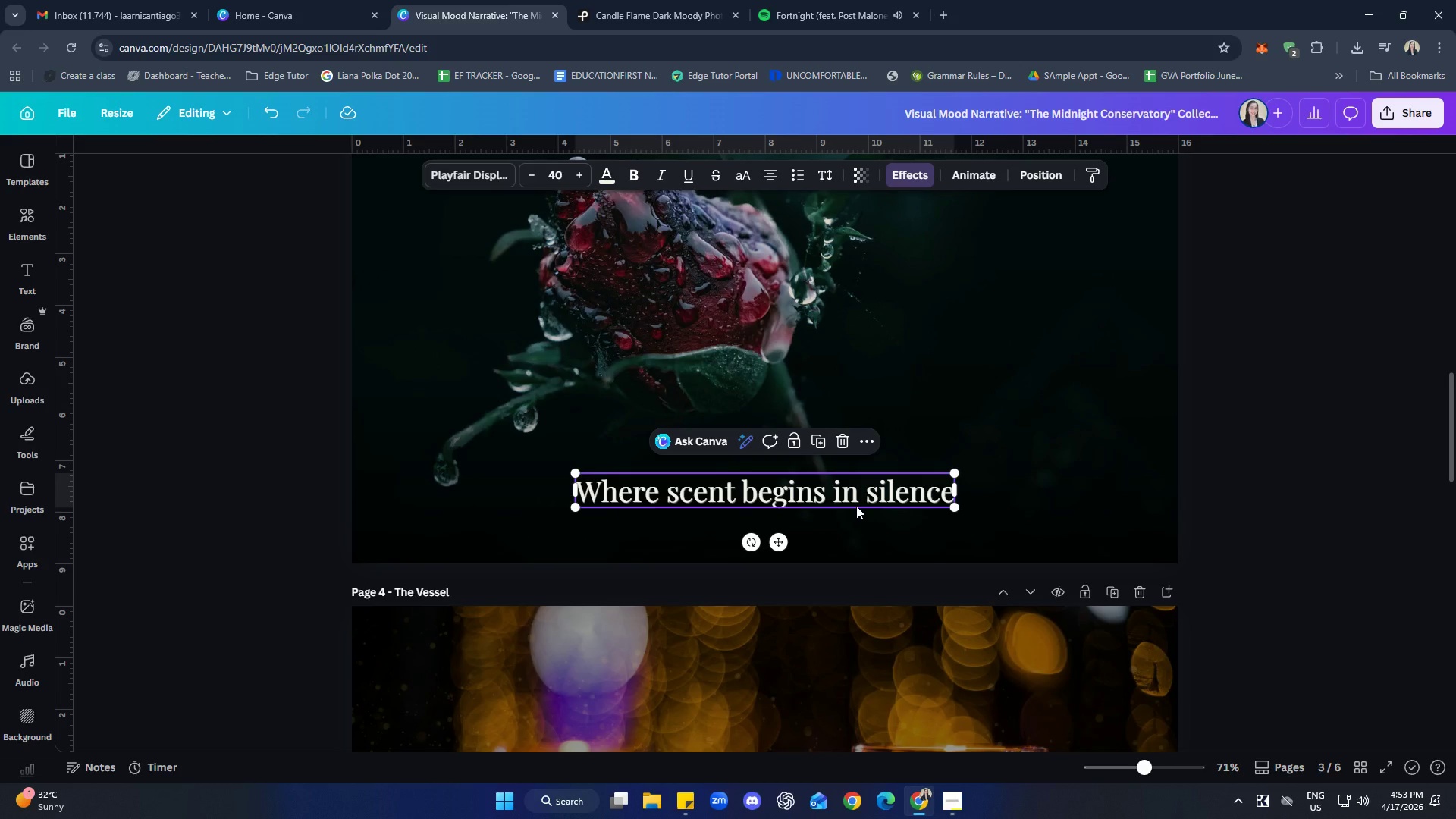 
key(ArrowUp)
 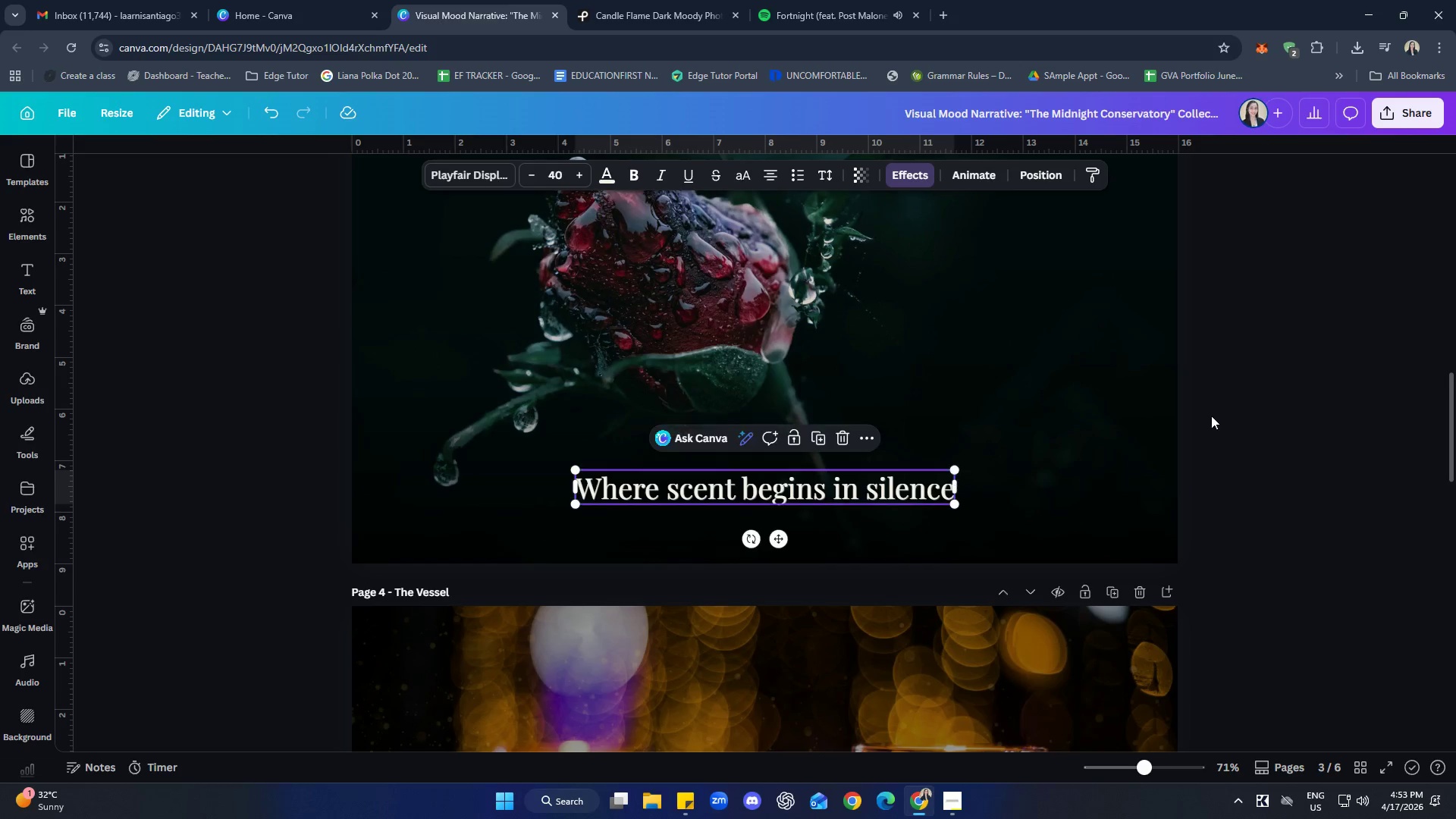 
left_click([1332, 343])
 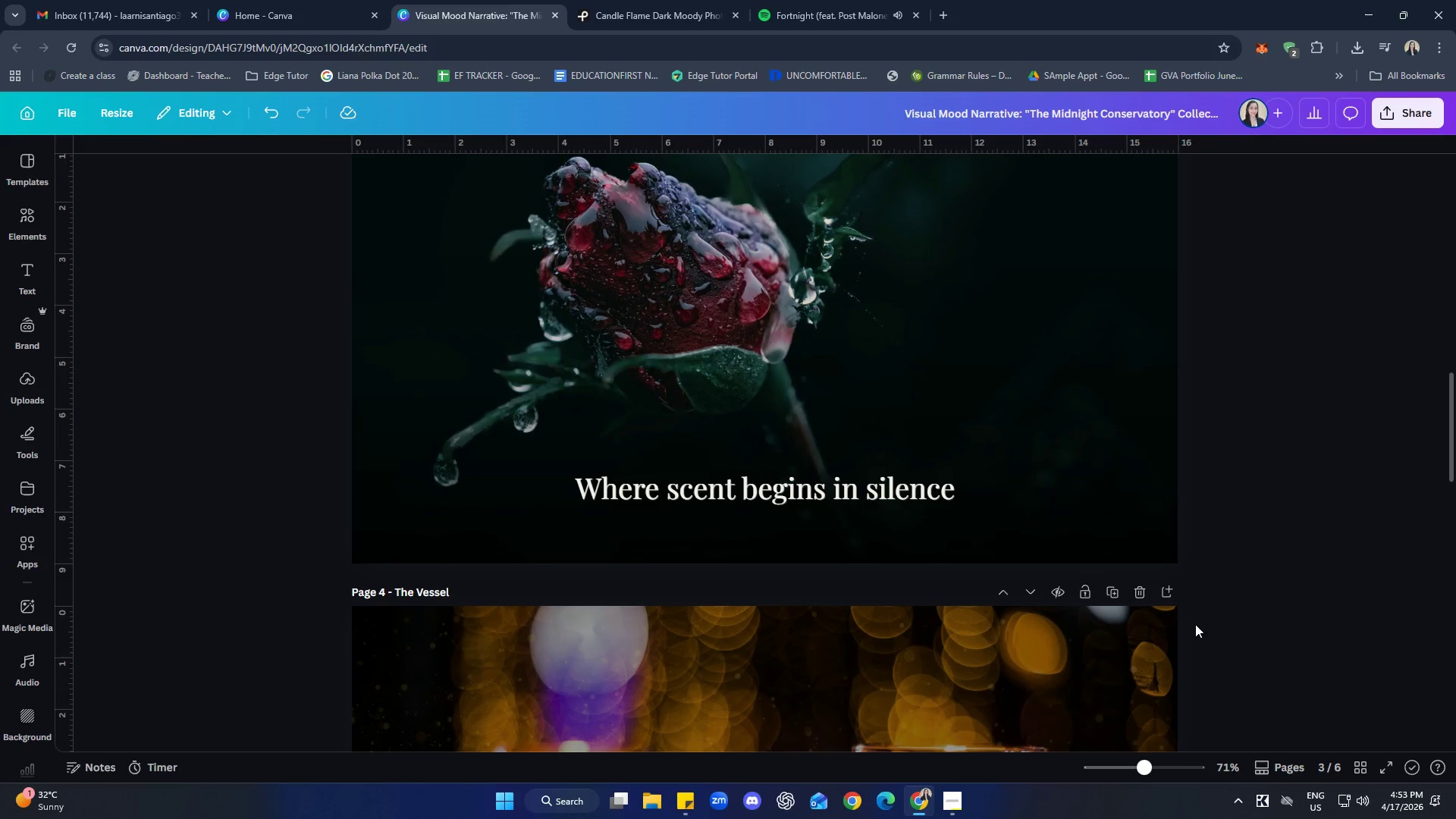 
scroll: coordinate [1197, 606], scroll_direction: up, amount: 1.0
 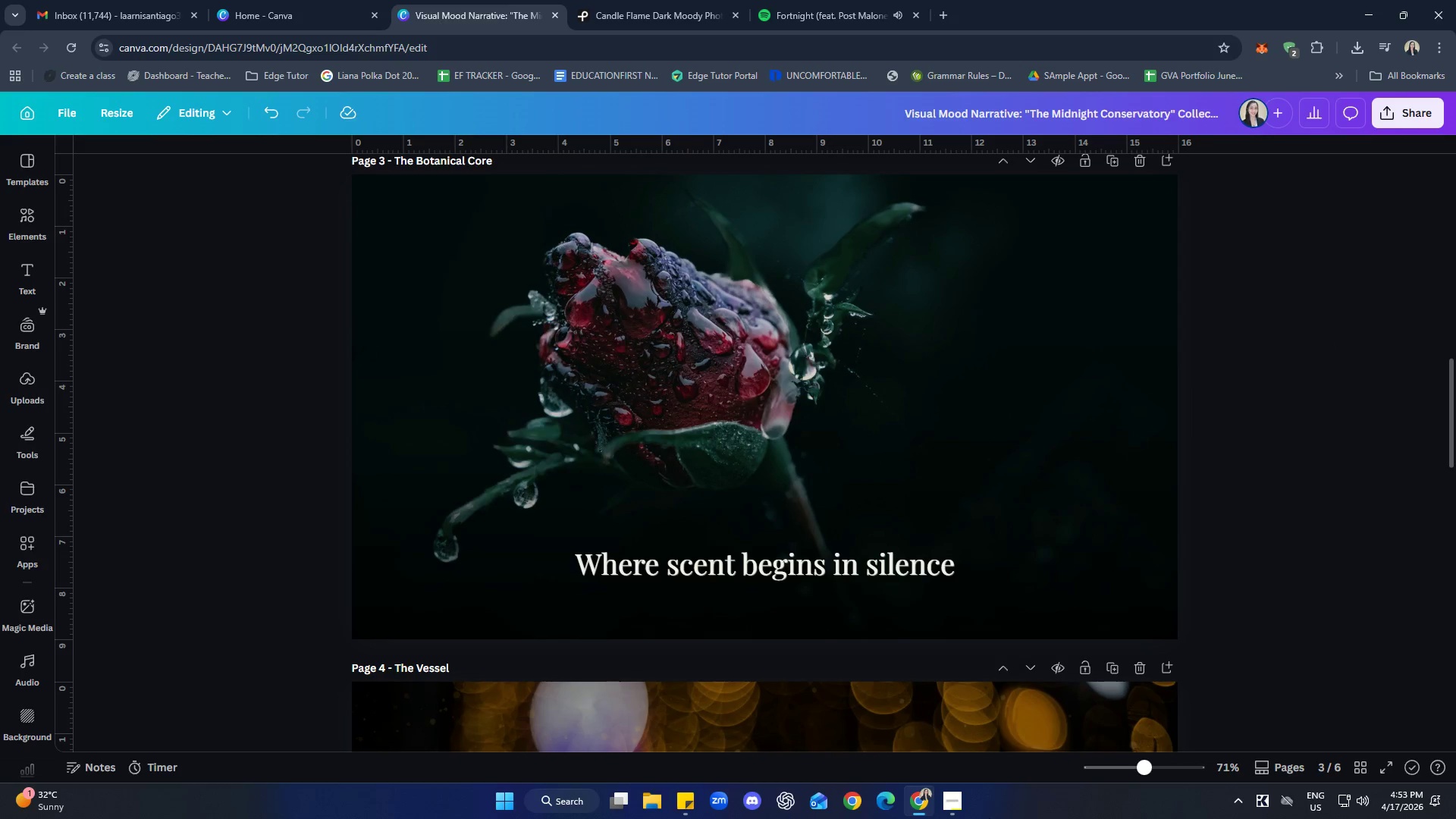 
left_click([954, 799])